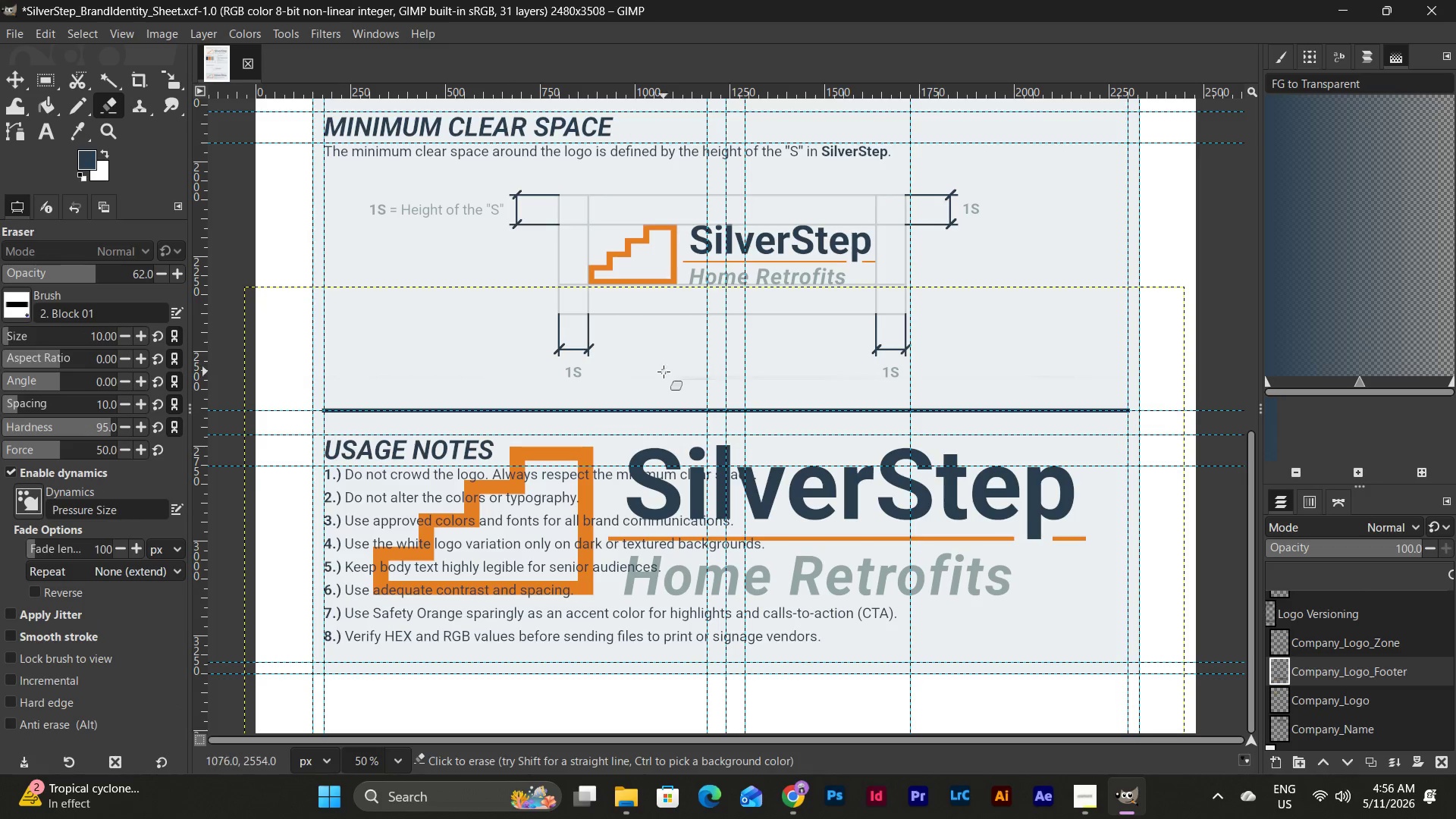 
left_click_drag(start_coordinate=[664, 372], to_coordinate=[774, 375])
 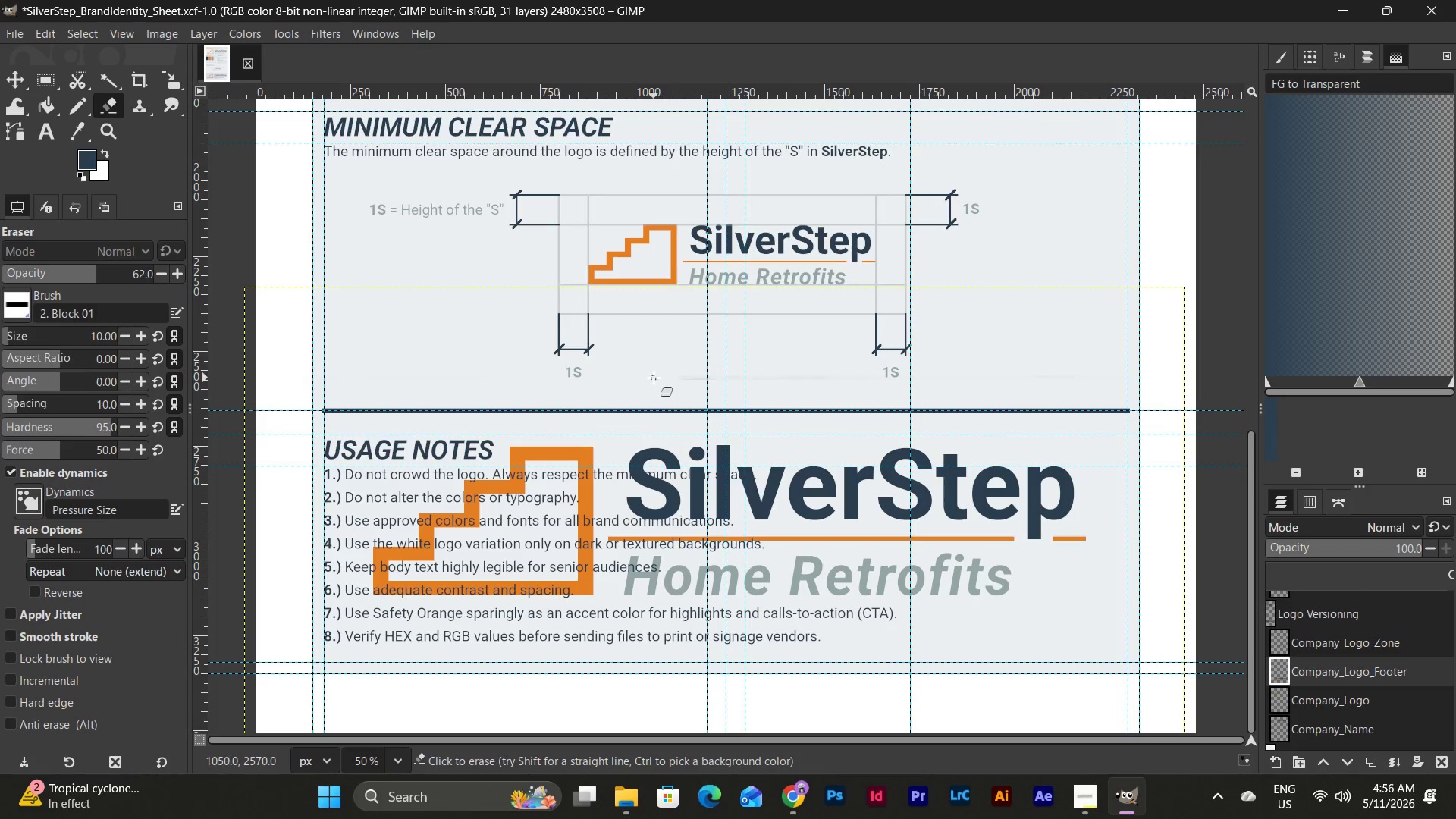 
left_click_drag(start_coordinate=[654, 378], to_coordinate=[736, 384])
 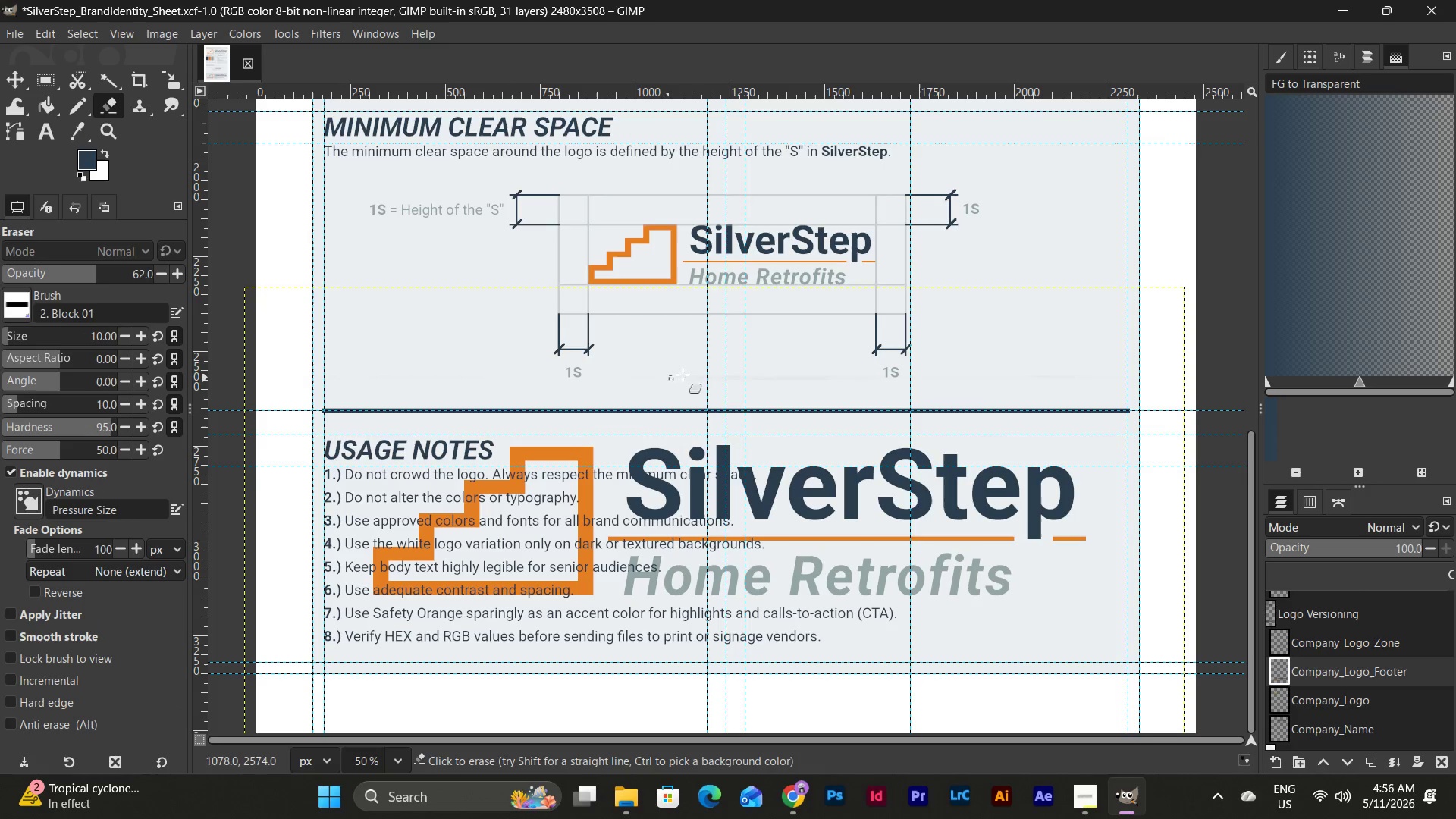 
left_click_drag(start_coordinate=[693, 372], to_coordinate=[730, 378])
 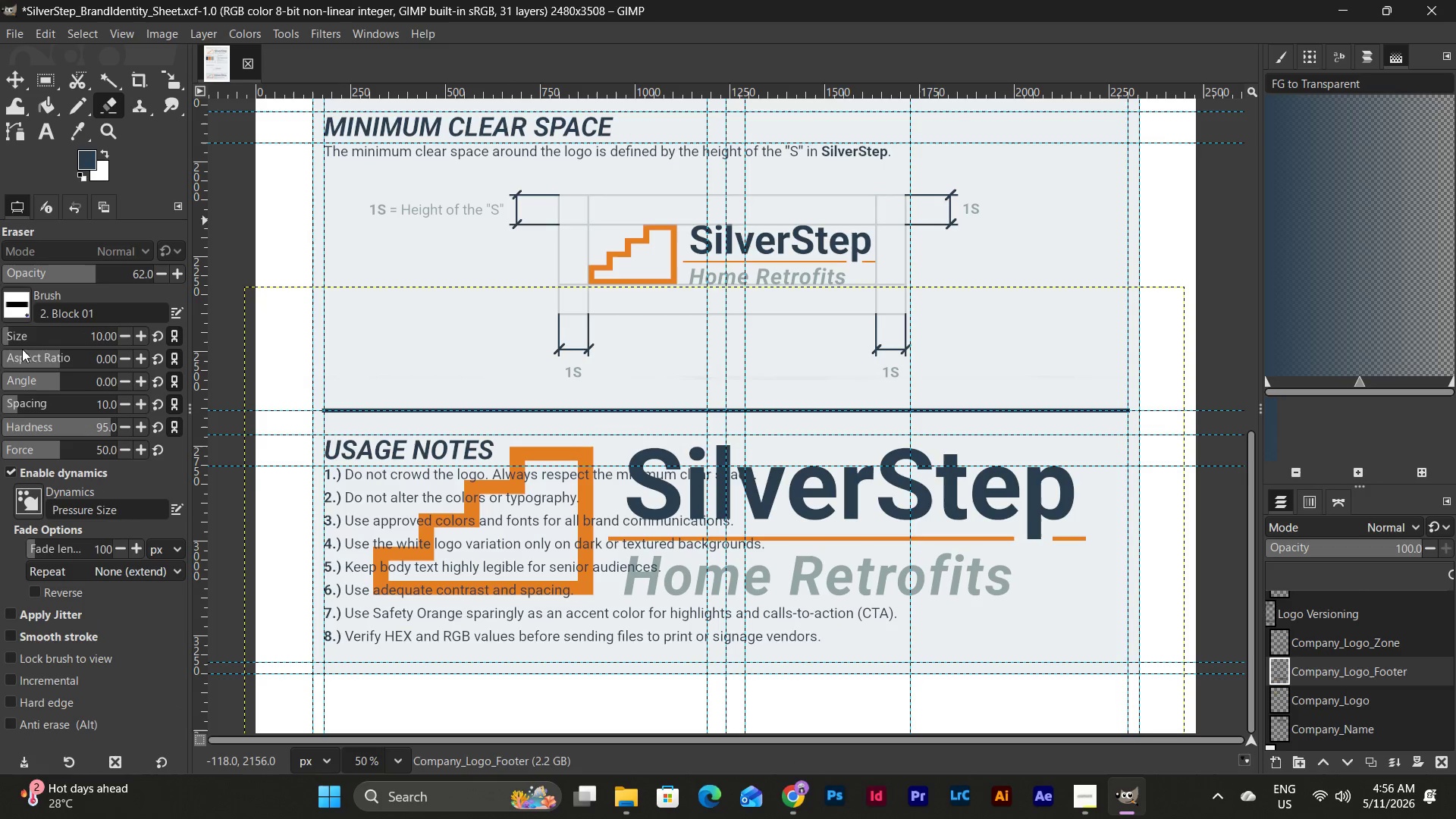 
left_click_drag(start_coordinate=[10, 340], to_coordinate=[41, 340])
 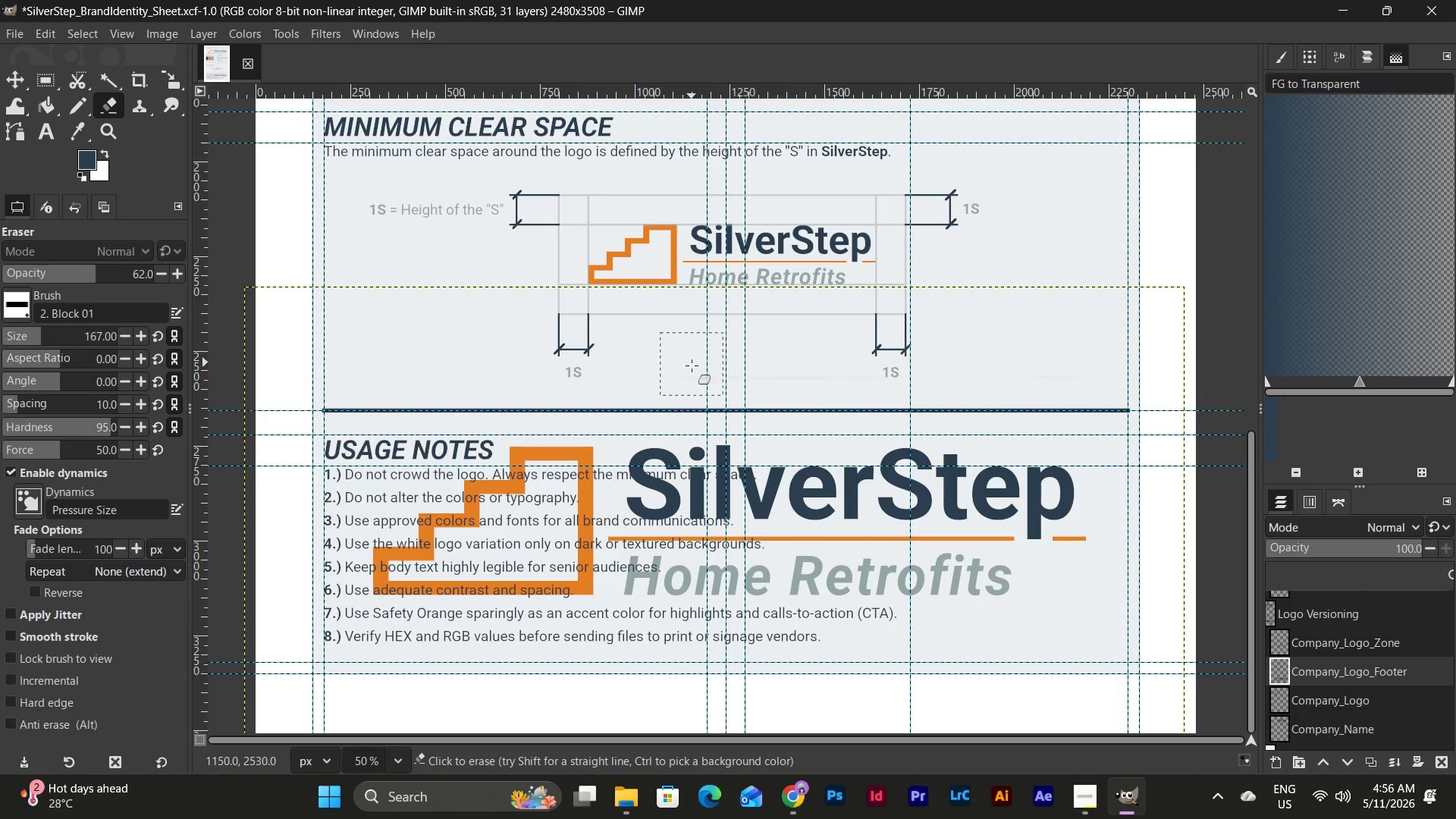 
left_click_drag(start_coordinate=[692, 367], to_coordinate=[740, 363])
 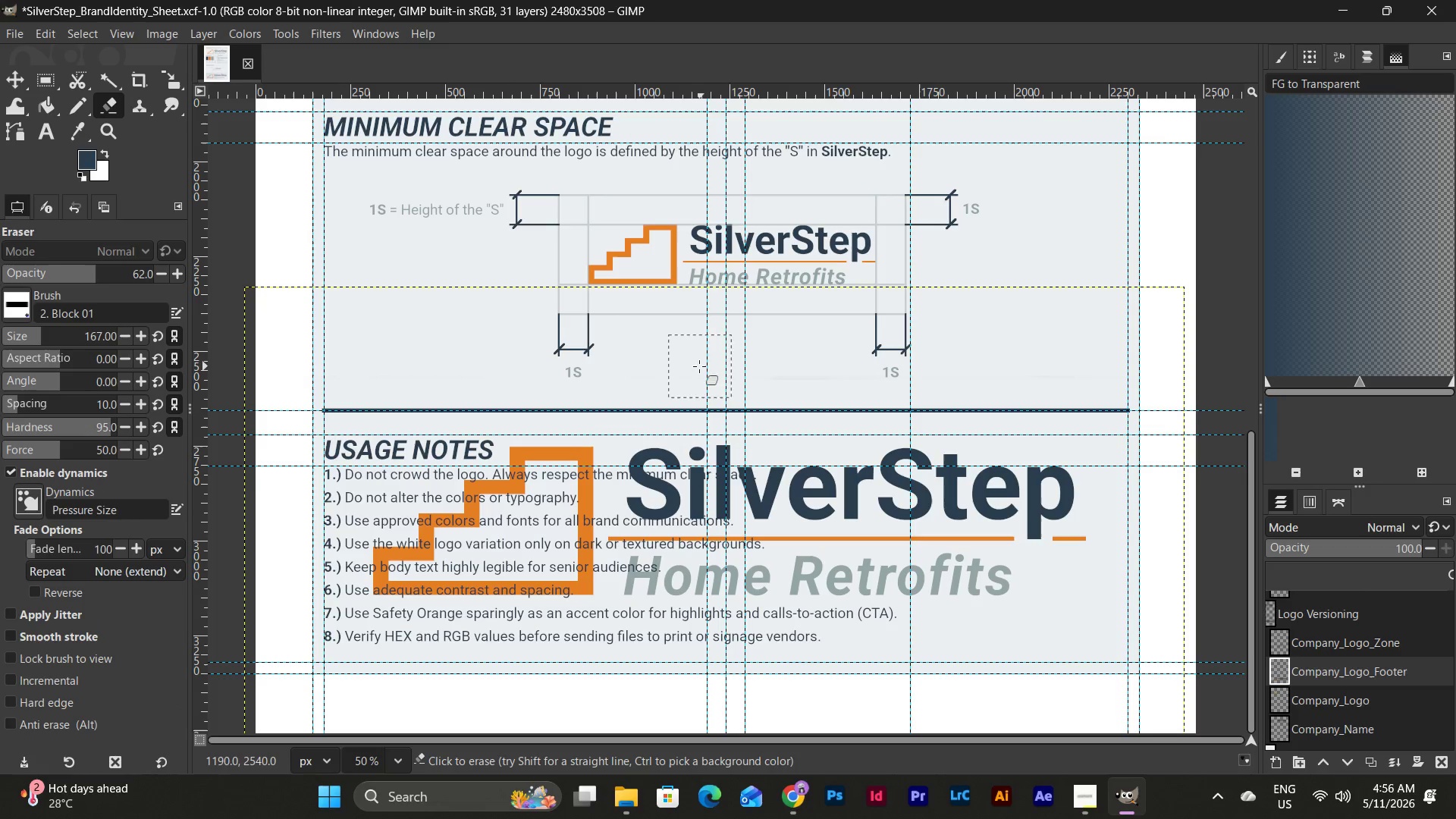 
left_click_drag(start_coordinate=[699, 366], to_coordinate=[858, 367])
 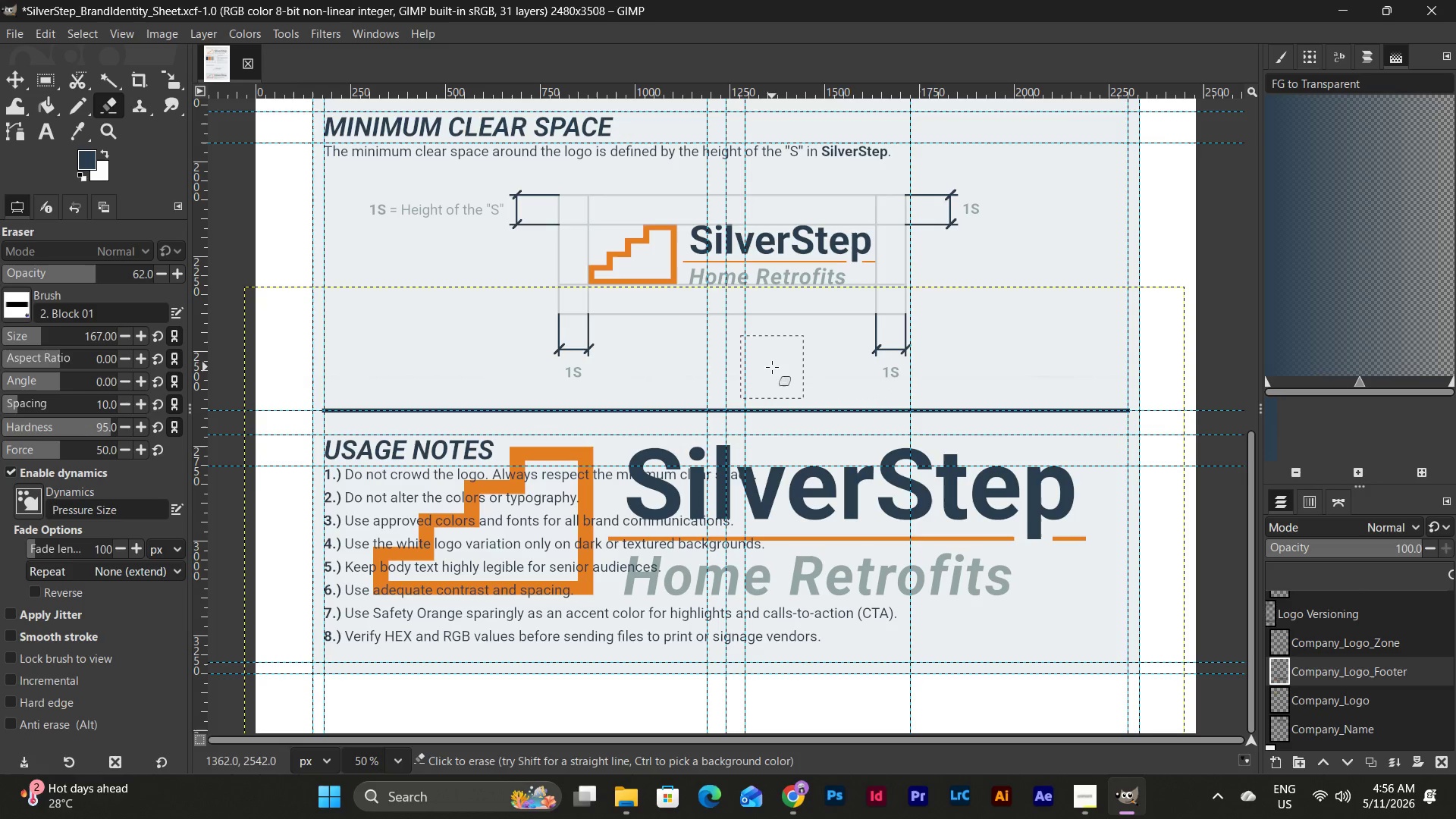 
left_click_drag(start_coordinate=[772, 367], to_coordinate=[932, 367])
 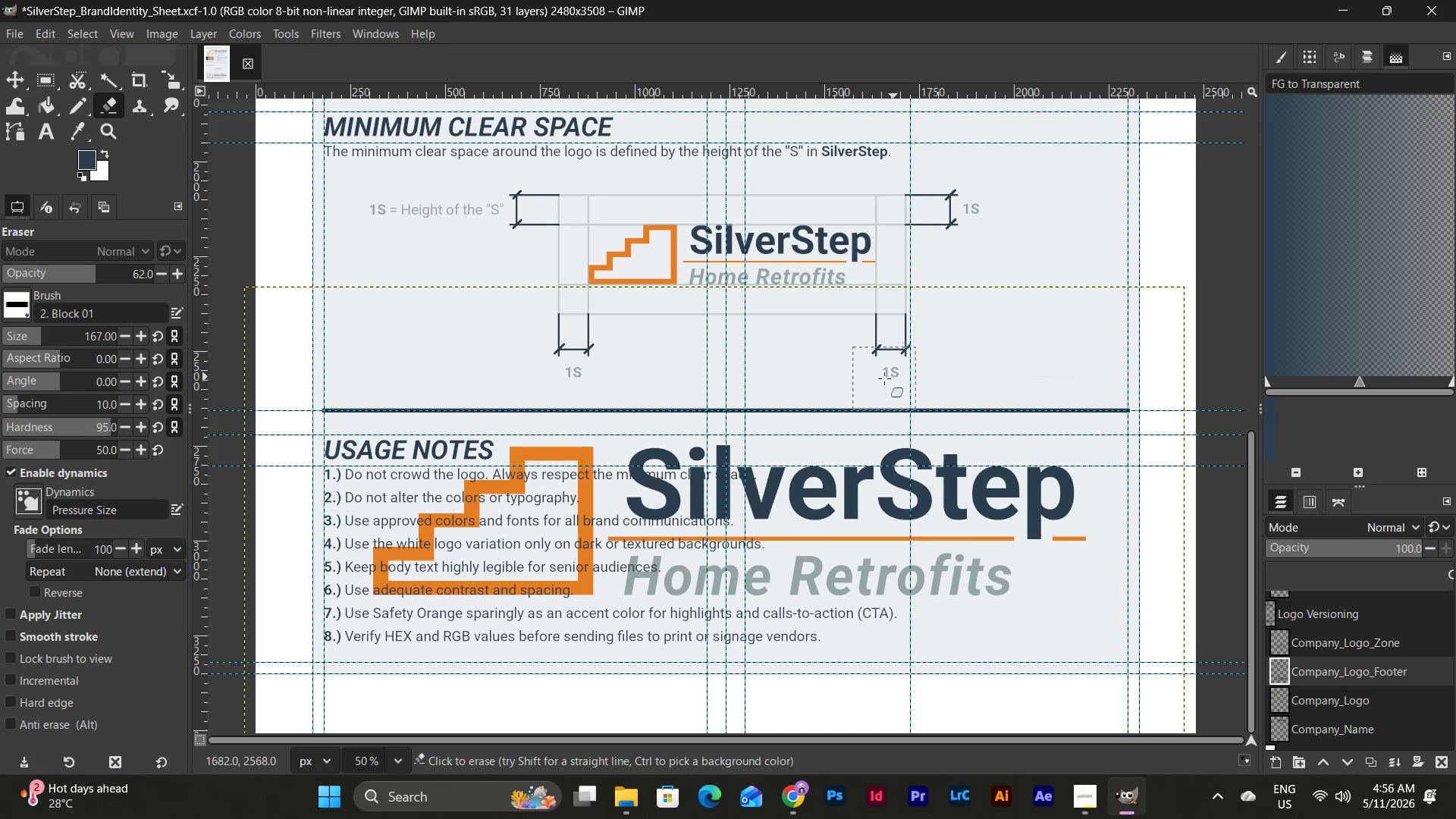 
left_click_drag(start_coordinate=[884, 378], to_coordinate=[1048, 375])
 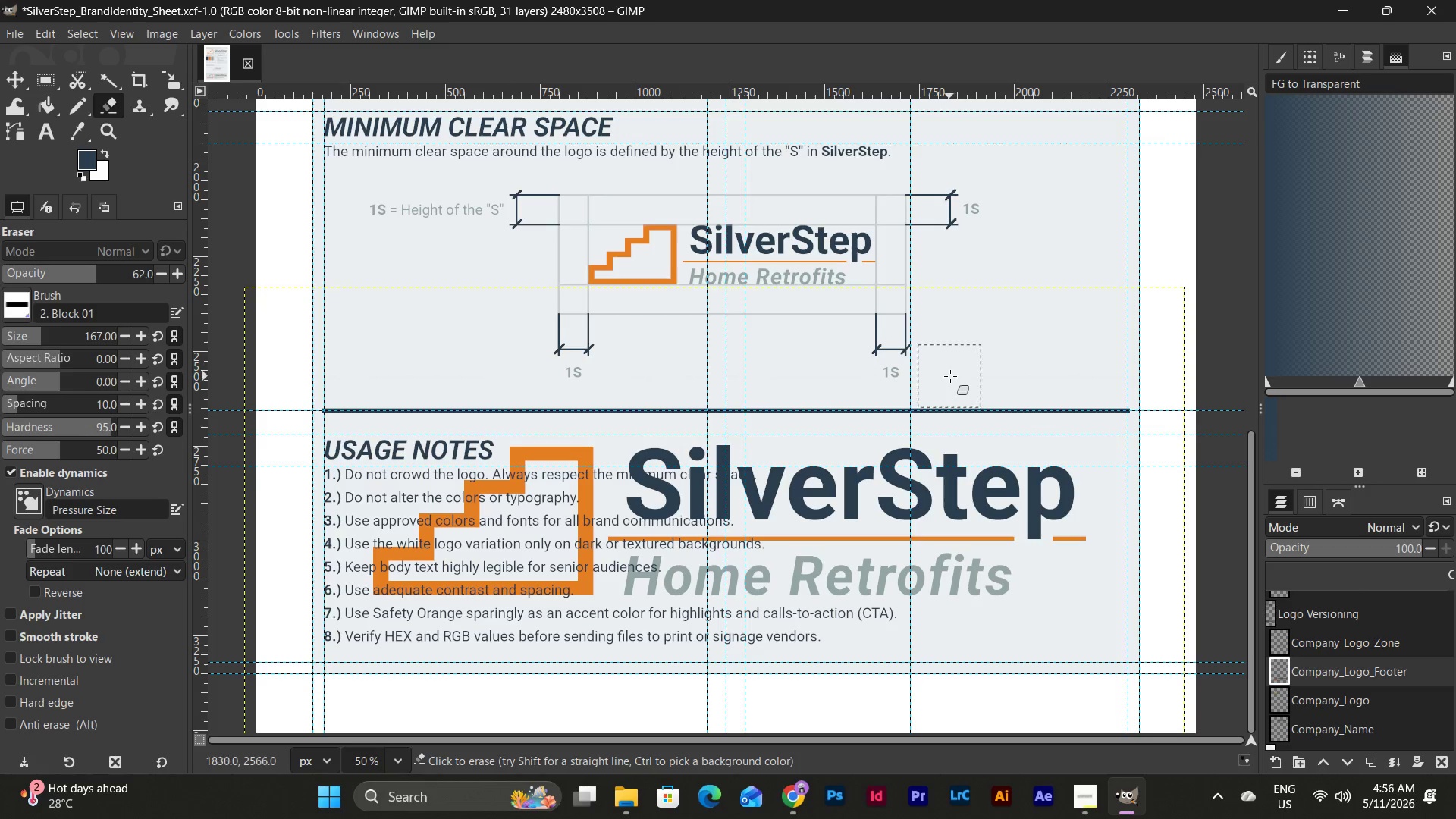 
left_click_drag(start_coordinate=[949, 376], to_coordinate=[1106, 364])
 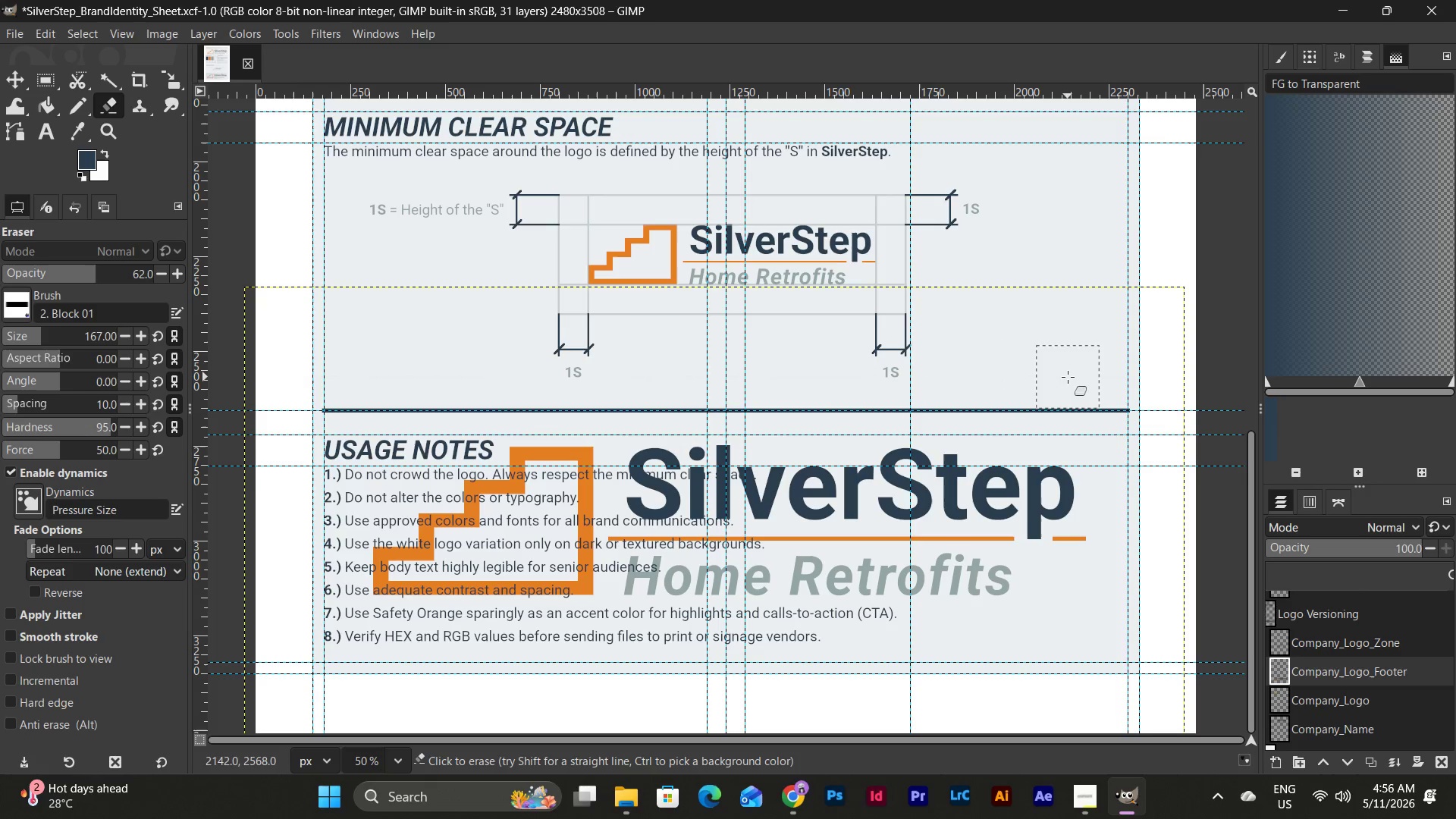 
left_click_drag(start_coordinate=[1068, 377], to_coordinate=[1143, 377])
 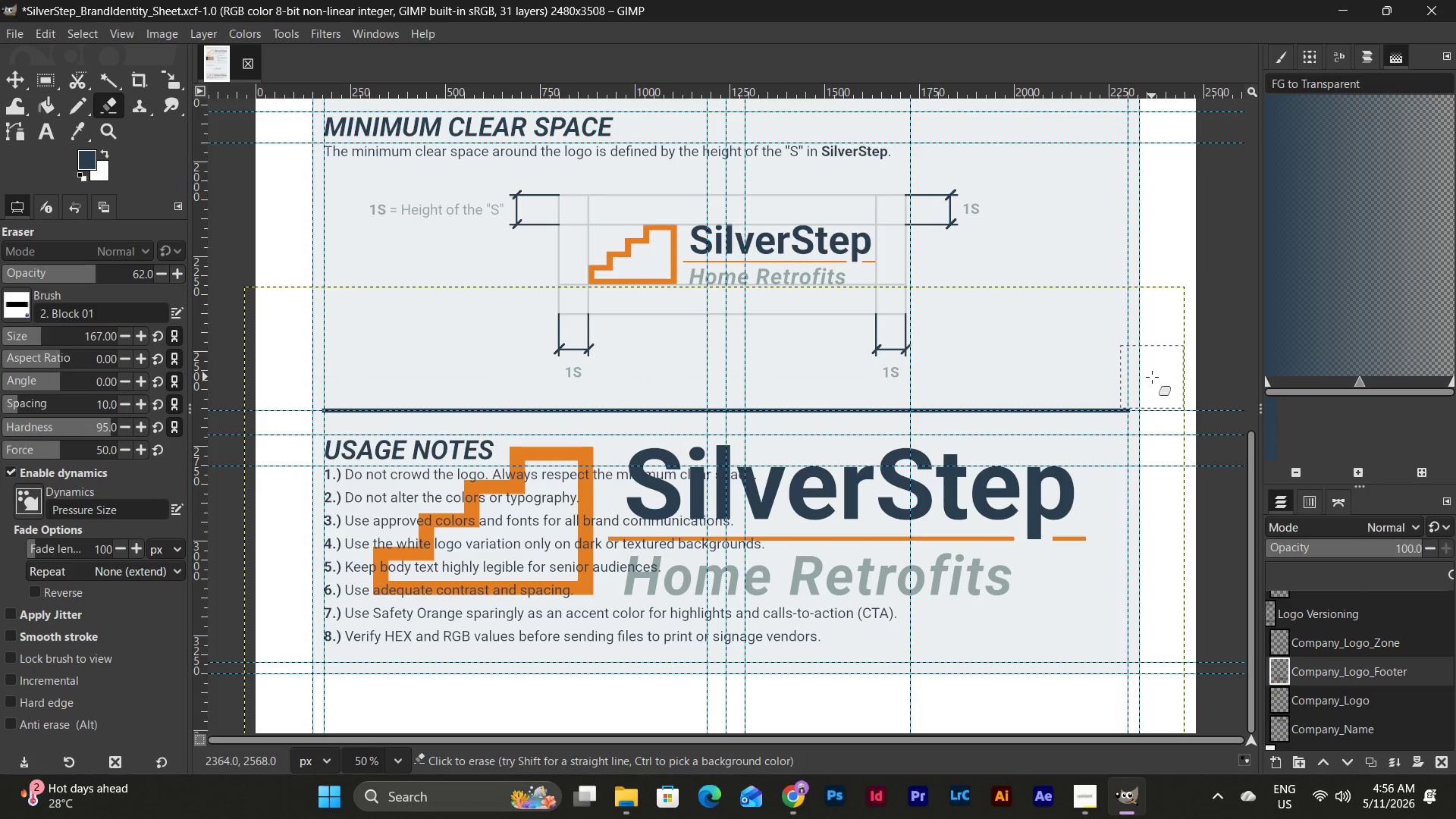 
left_click_drag(start_coordinate=[1152, 377], to_coordinate=[680, 354])
 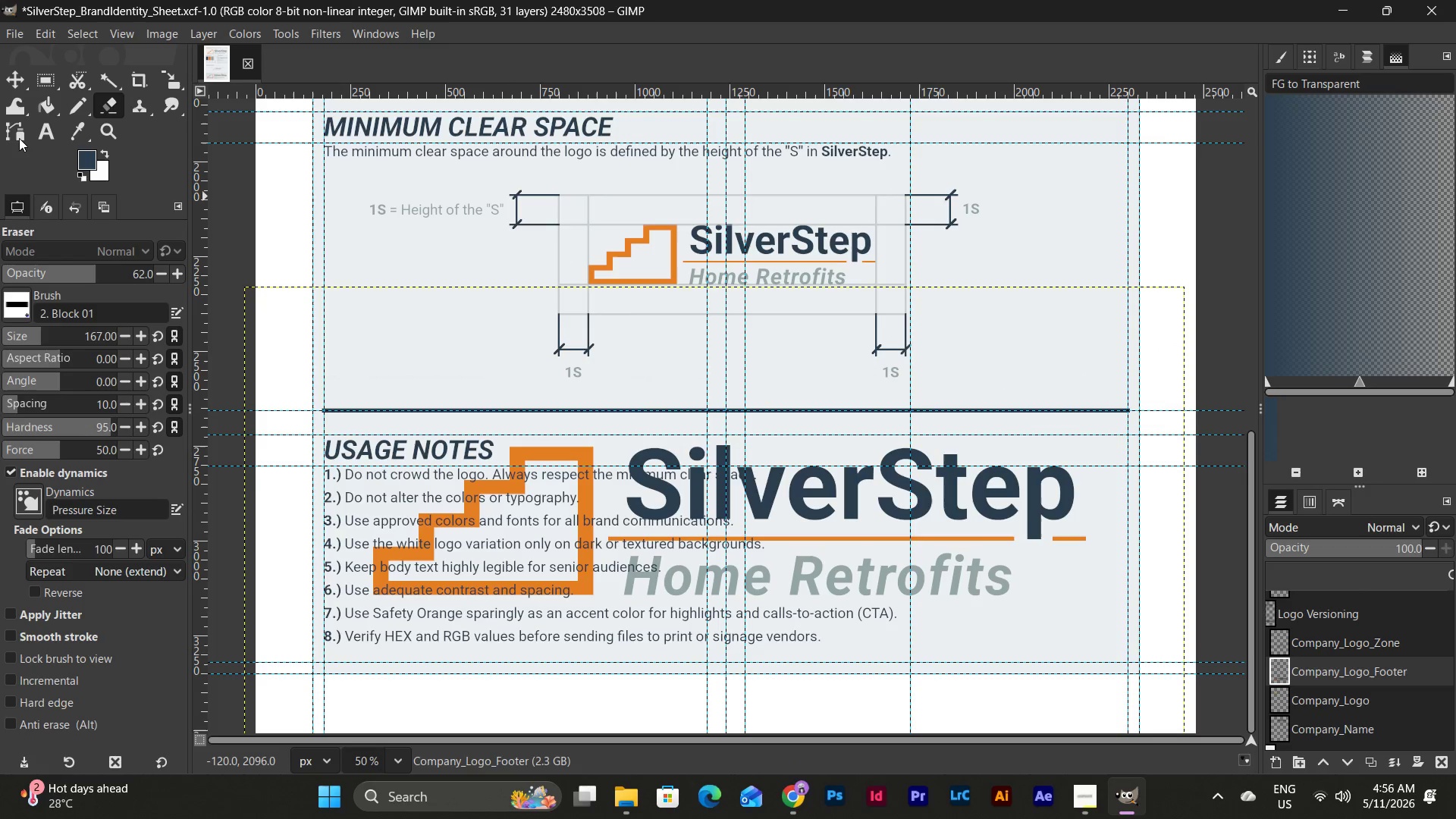 
left_click([22, 80])
 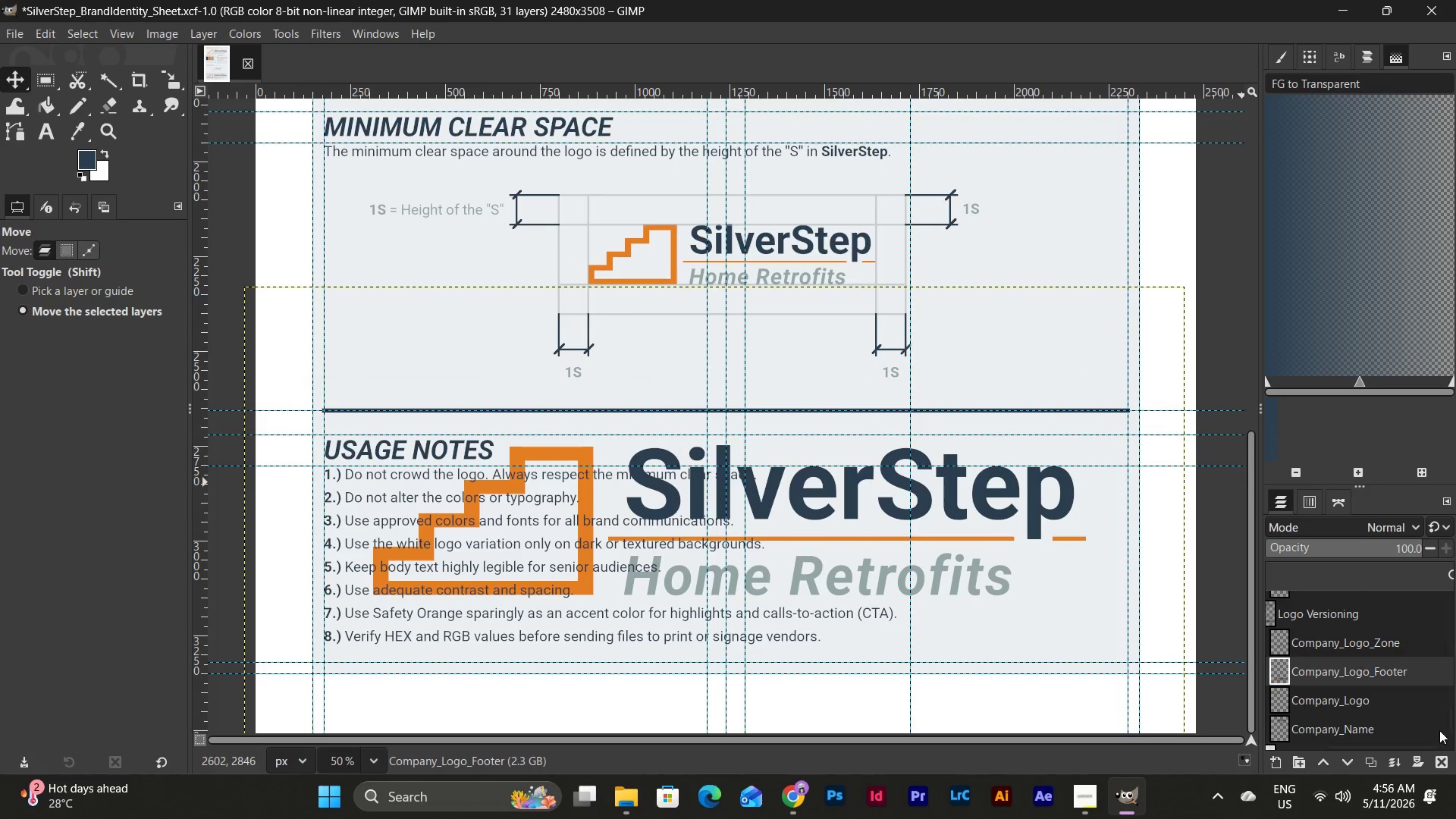 
left_click([1385, 672])
 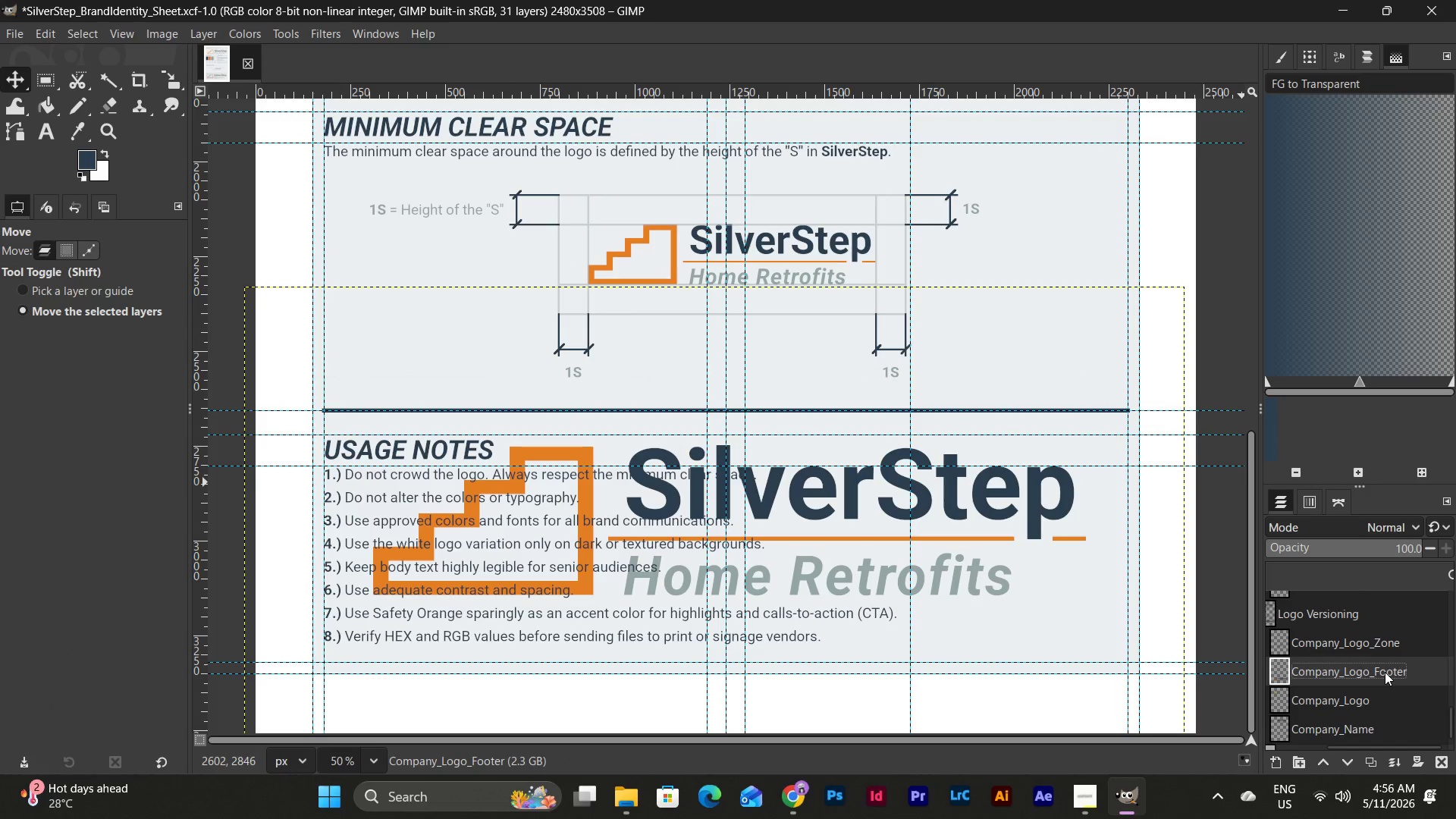 
left_click_drag(start_coordinate=[1384, 674], to_coordinate=[1386, 634])
 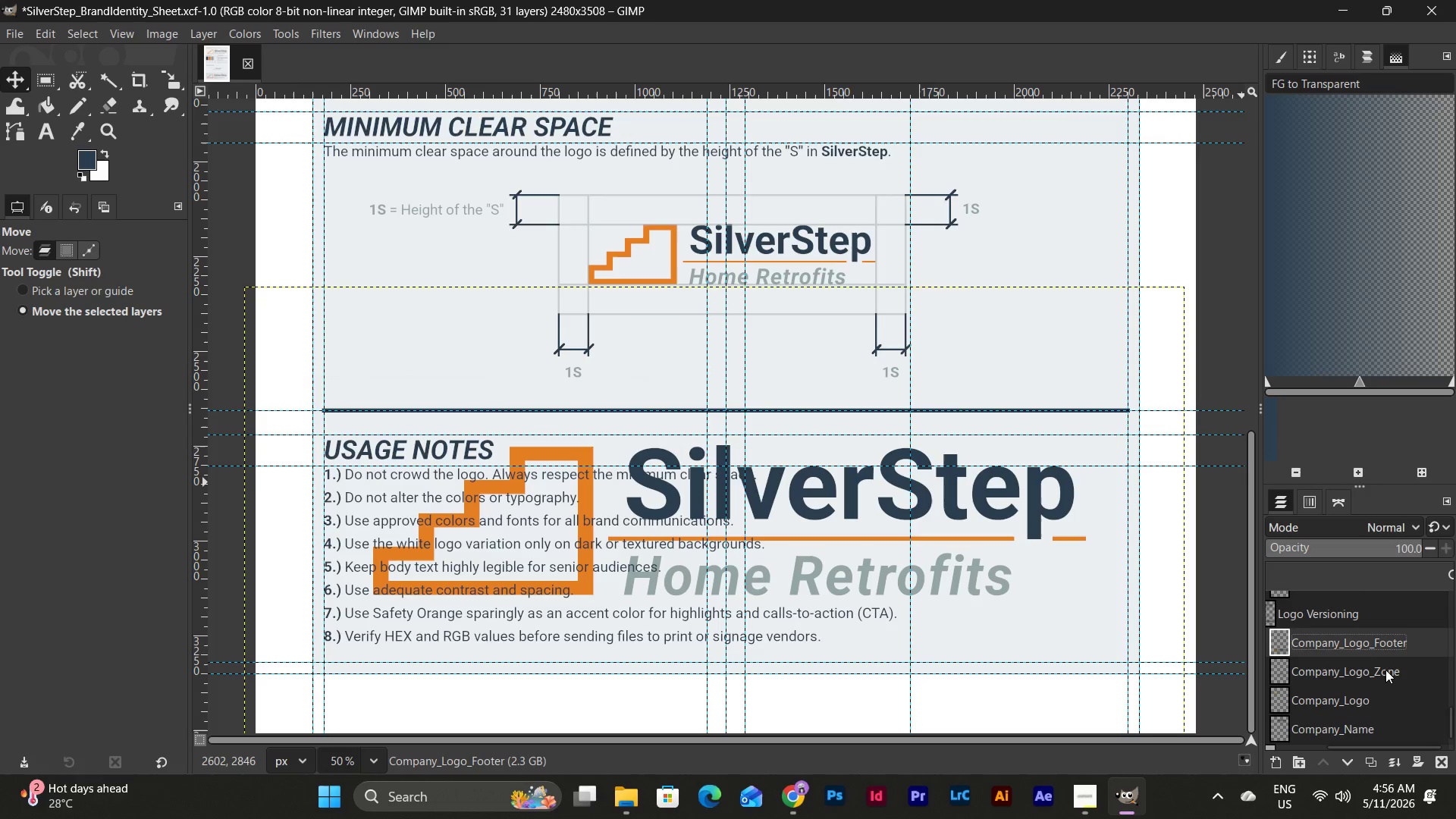 
double_click([1372, 669])
 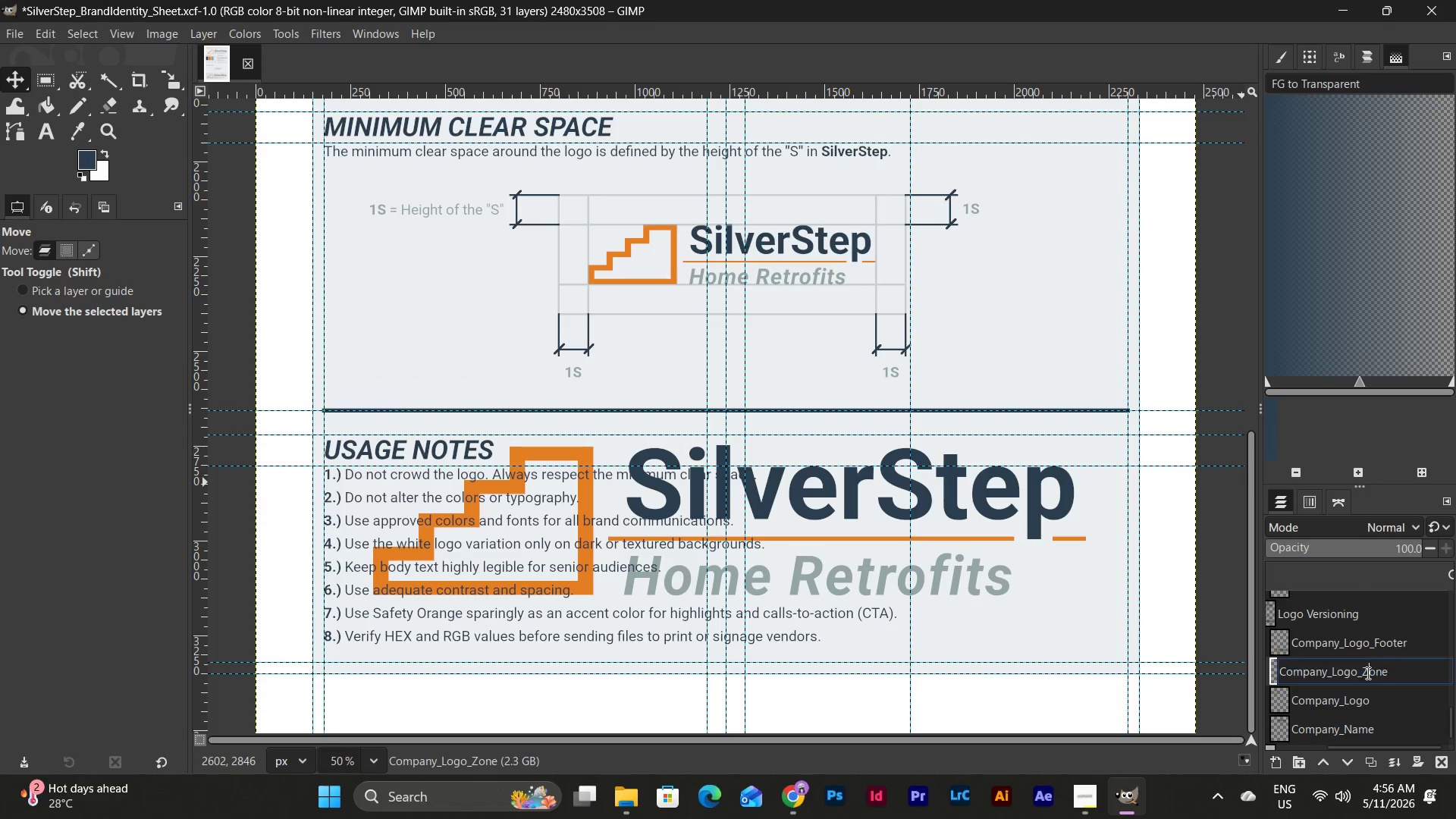 
double_click([1361, 674])
 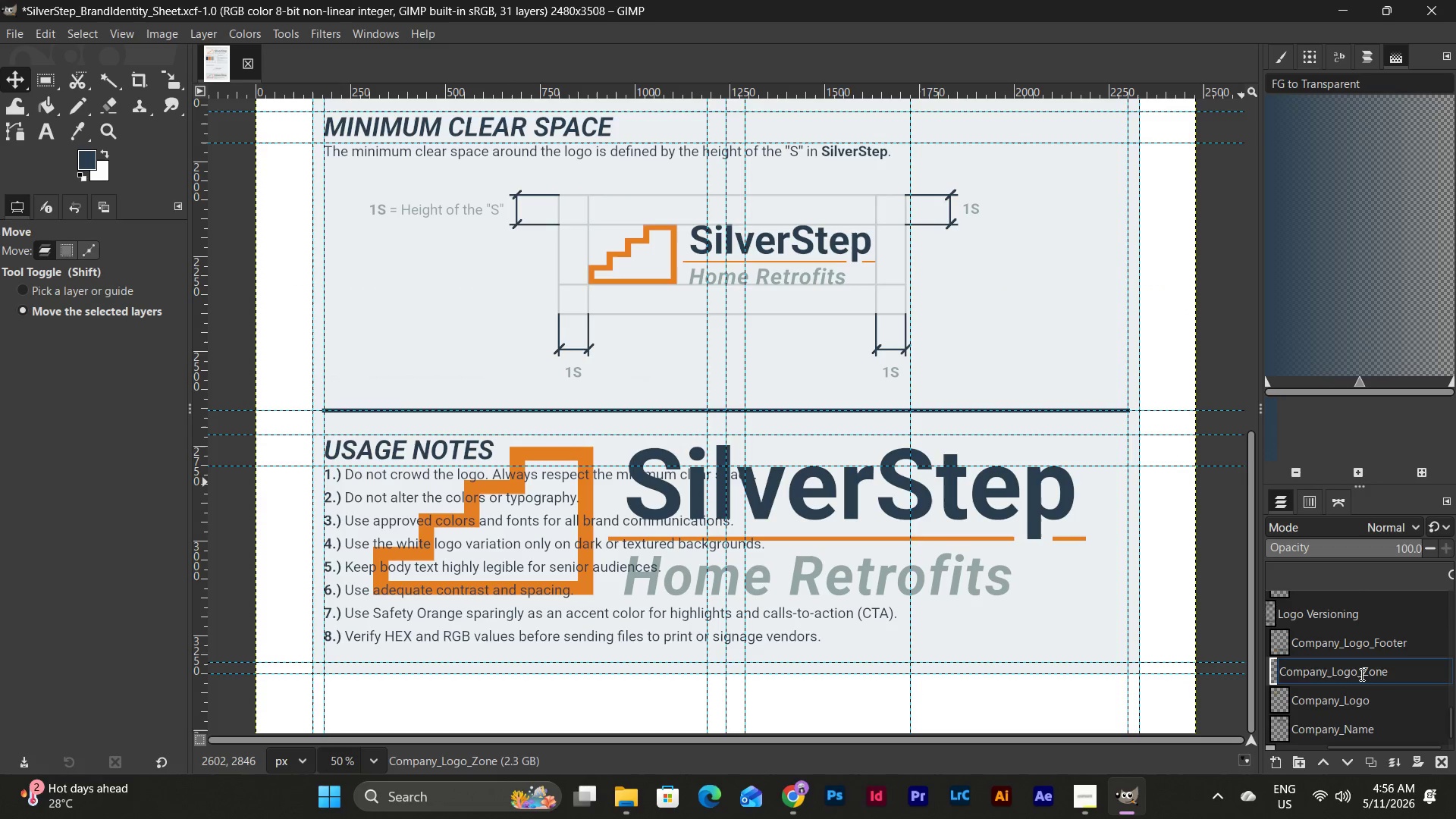 
type(Clear)
 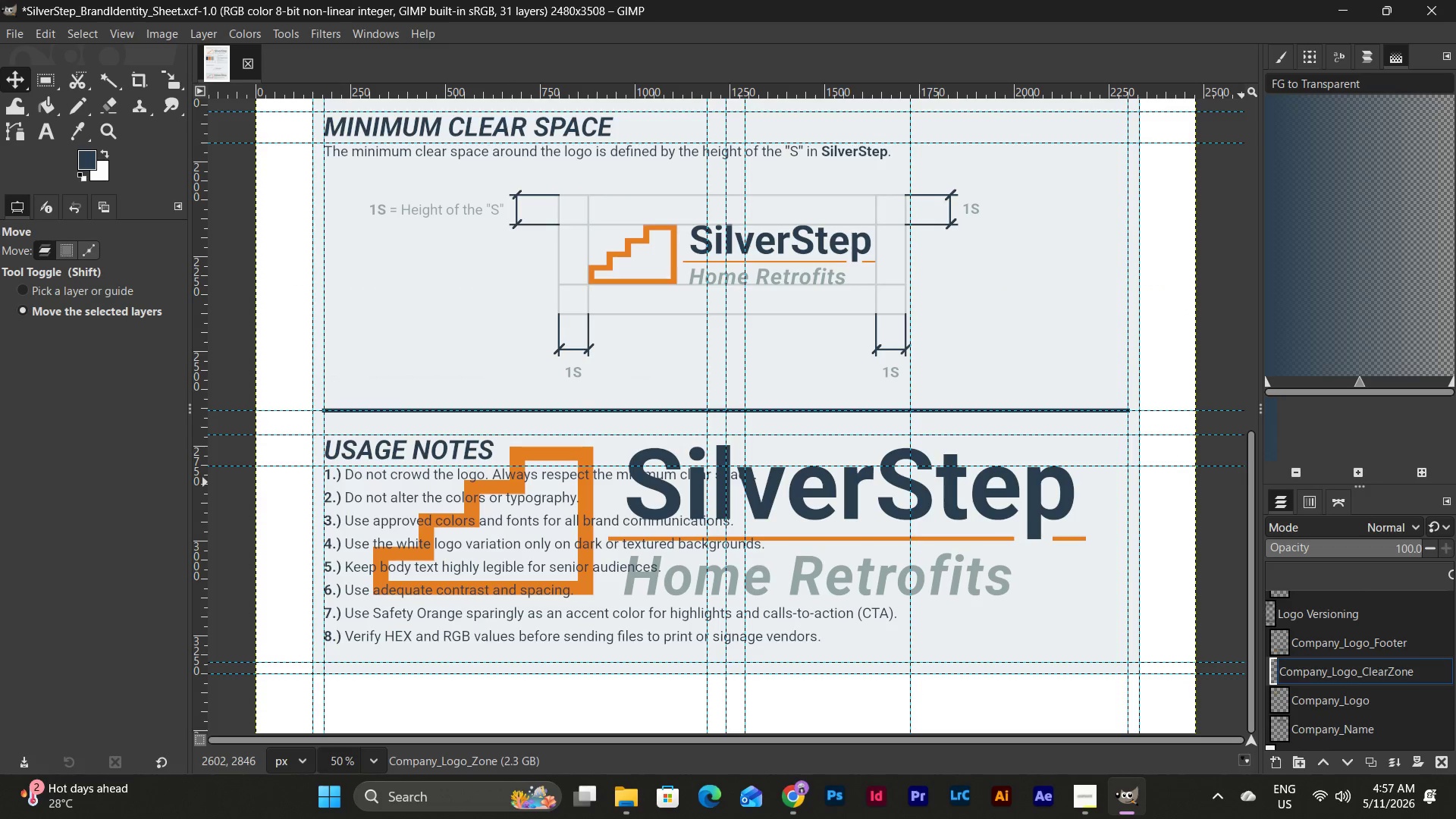 
key(Enter)
 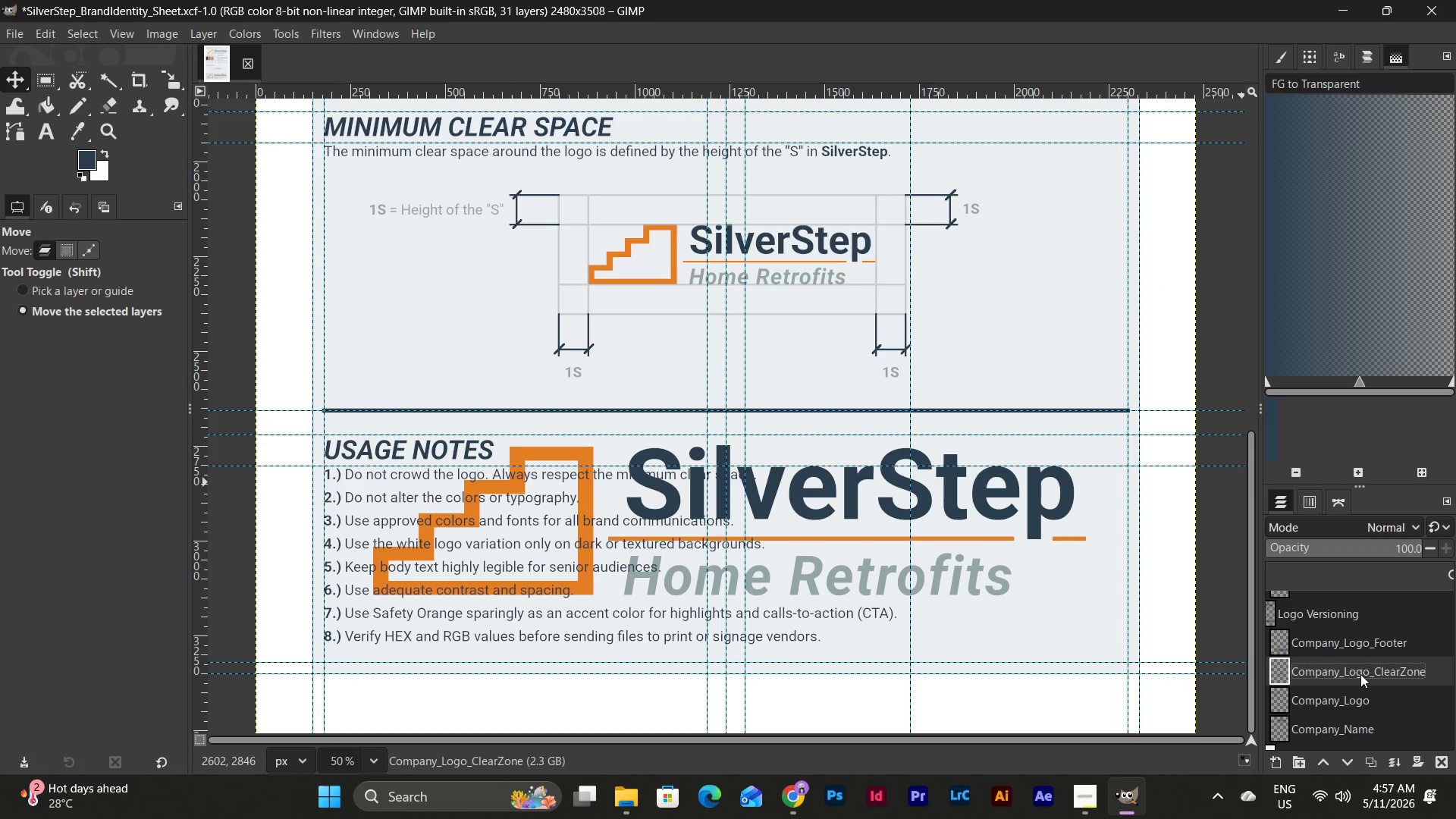 
scroll: coordinate [1360, 674], scroll_direction: down, amount: 2.0
 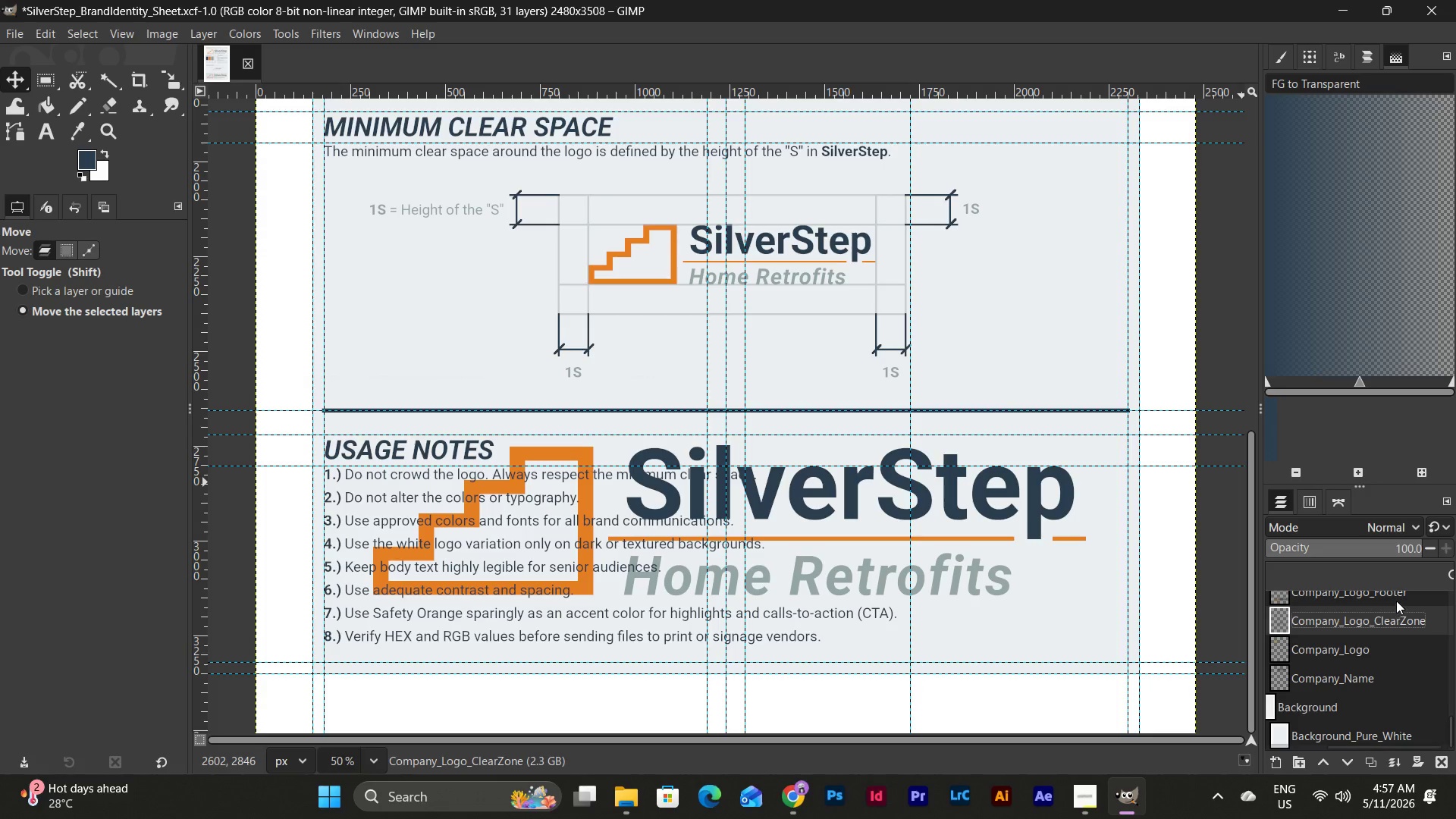 
left_click([1397, 598])
 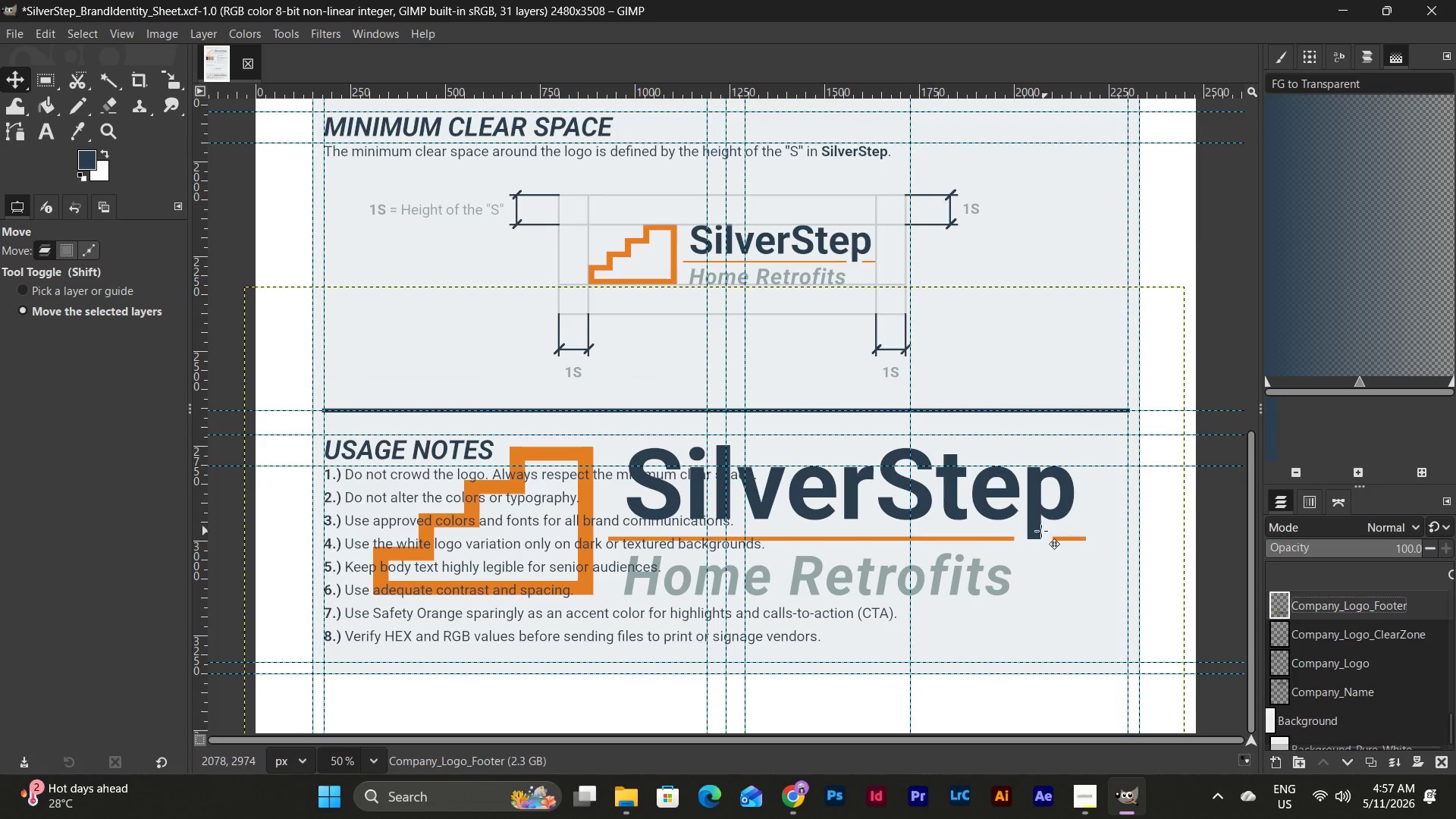 
key(Shift+S)
 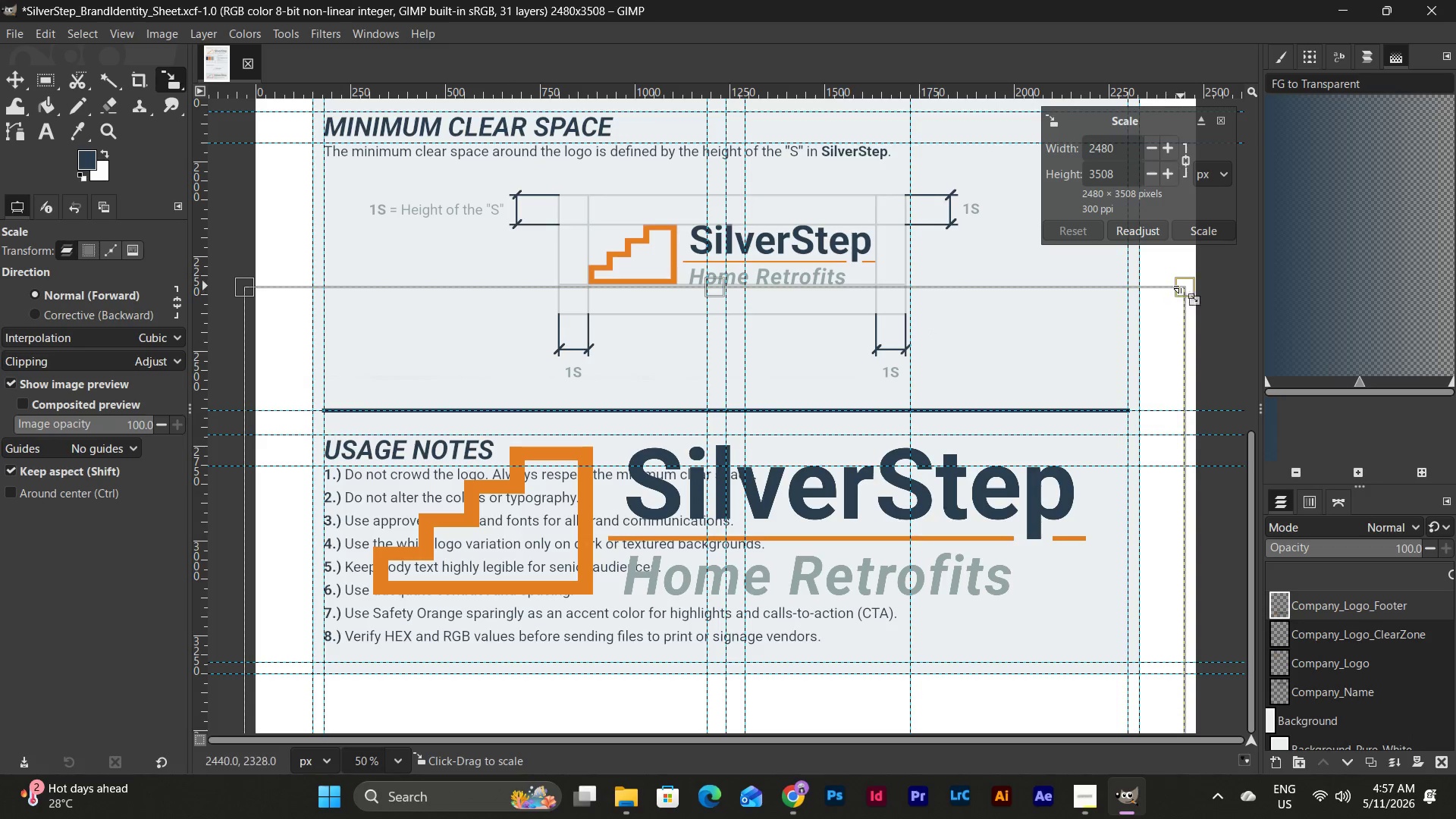 
left_click_drag(start_coordinate=[1191, 285], to_coordinate=[824, 463])
 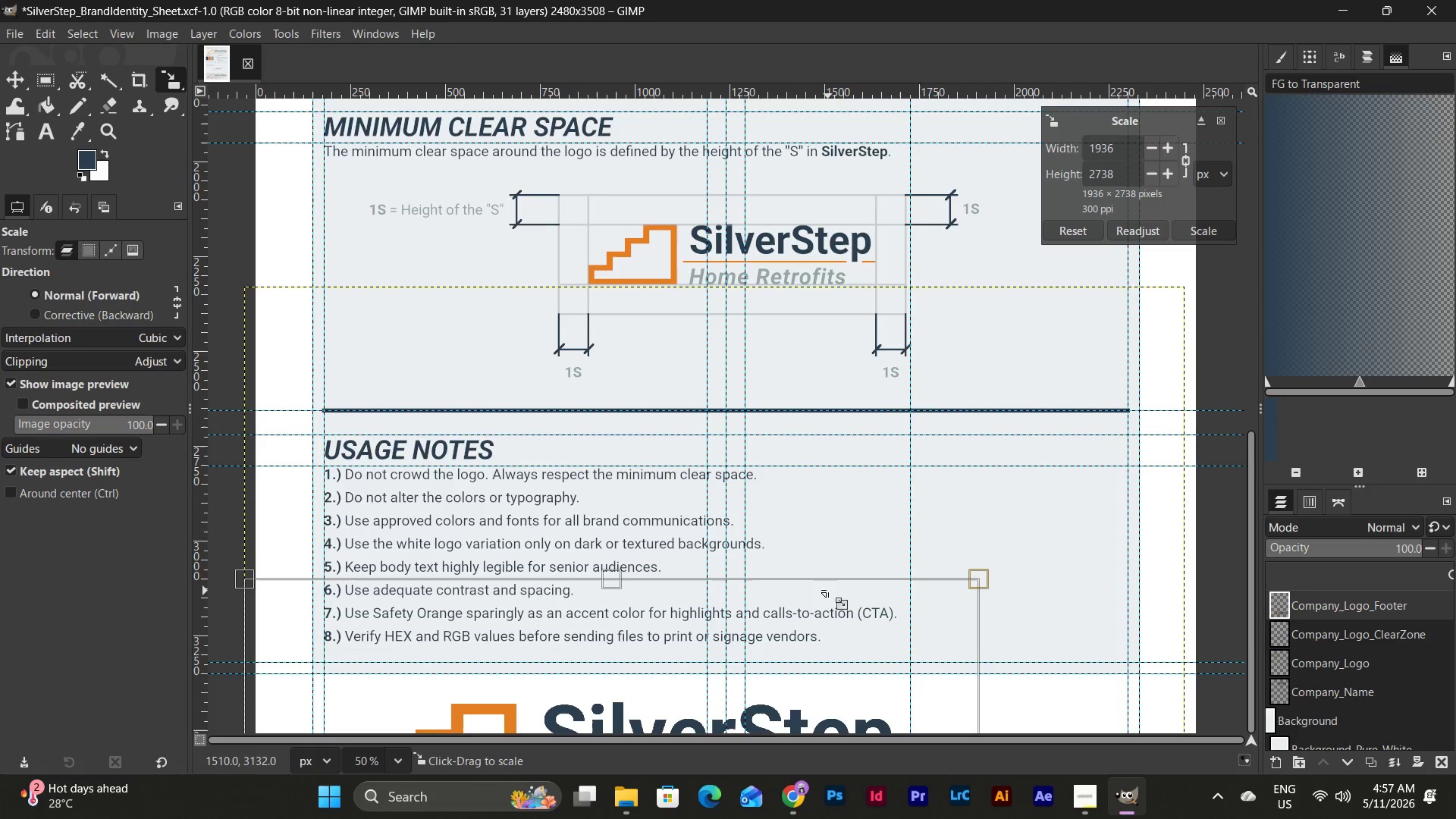 
left_click_drag(start_coordinate=[828, 583], to_coordinate=[973, 318])
 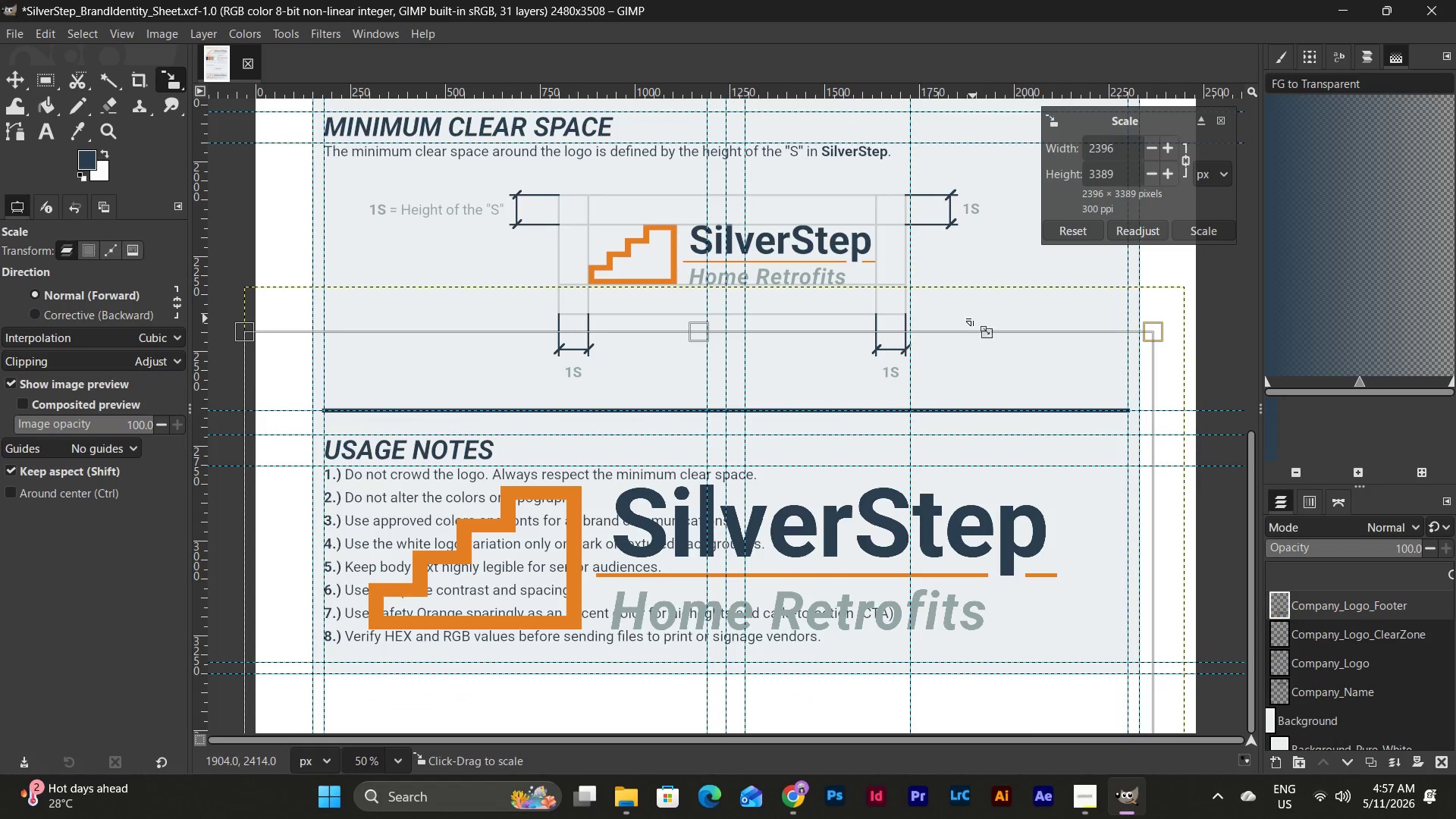 
scroll: coordinate [973, 318], scroll_direction: down, amount: 4.0
 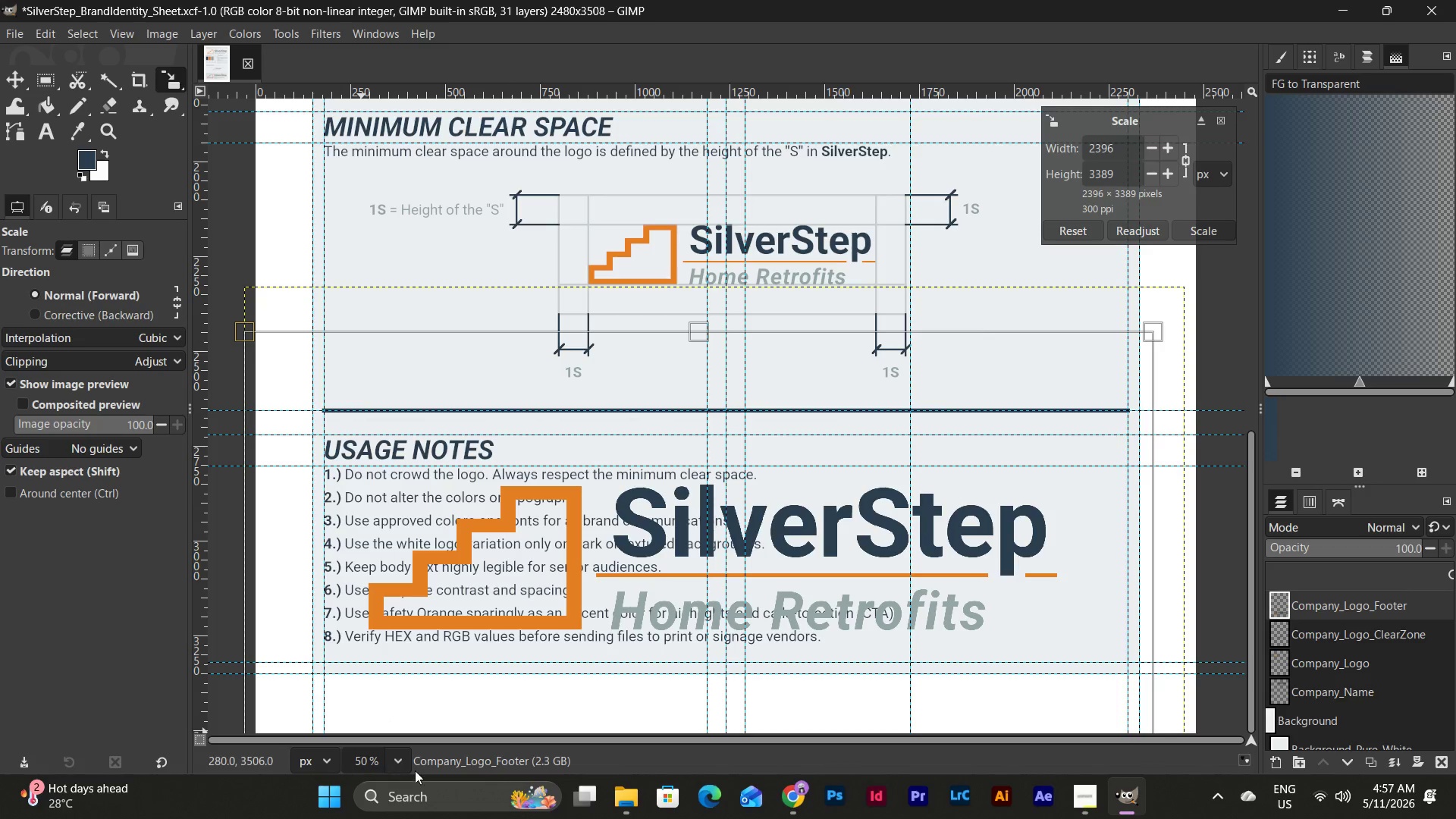 
left_click([404, 760])
 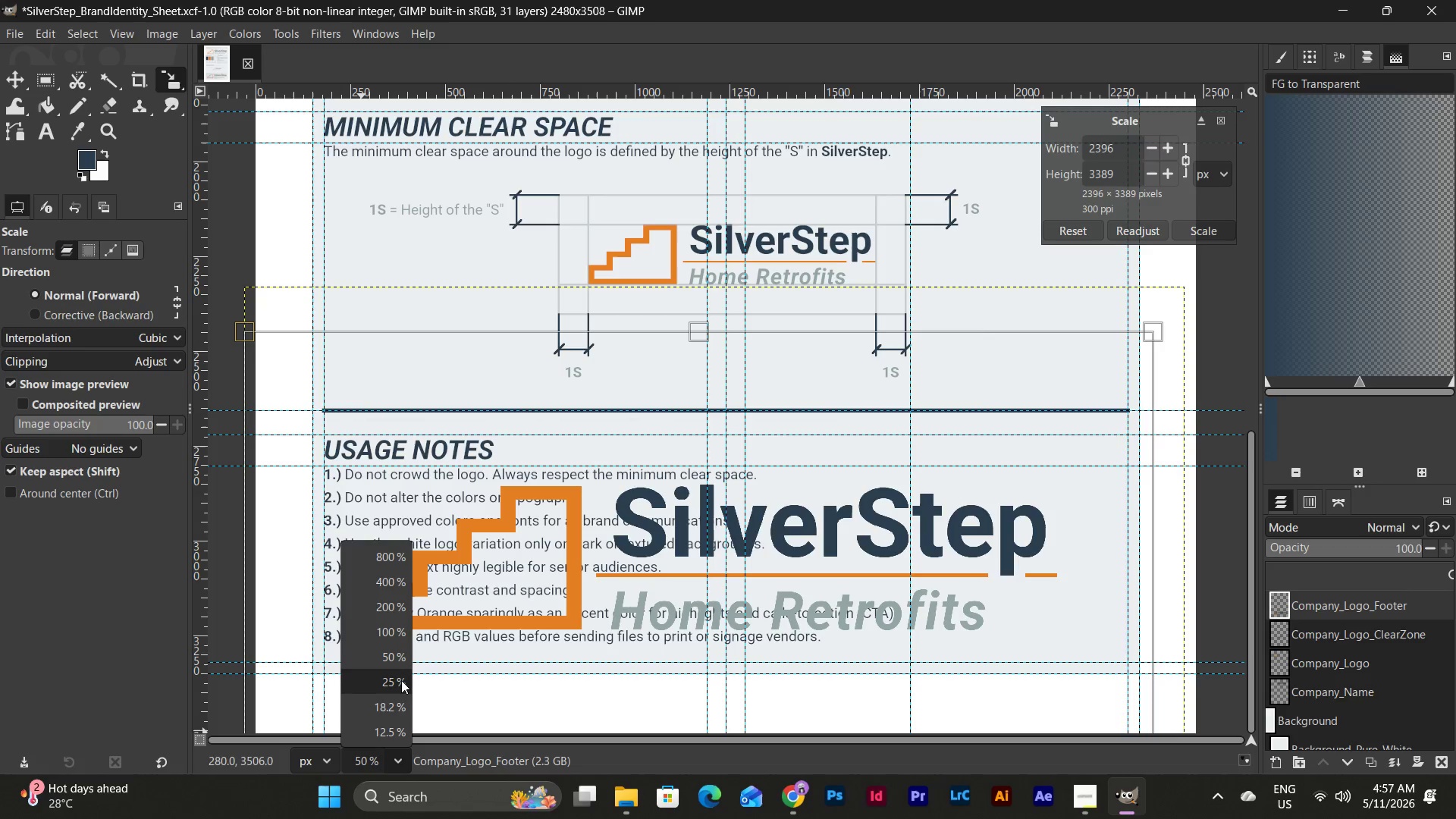 
left_click([400, 682])
 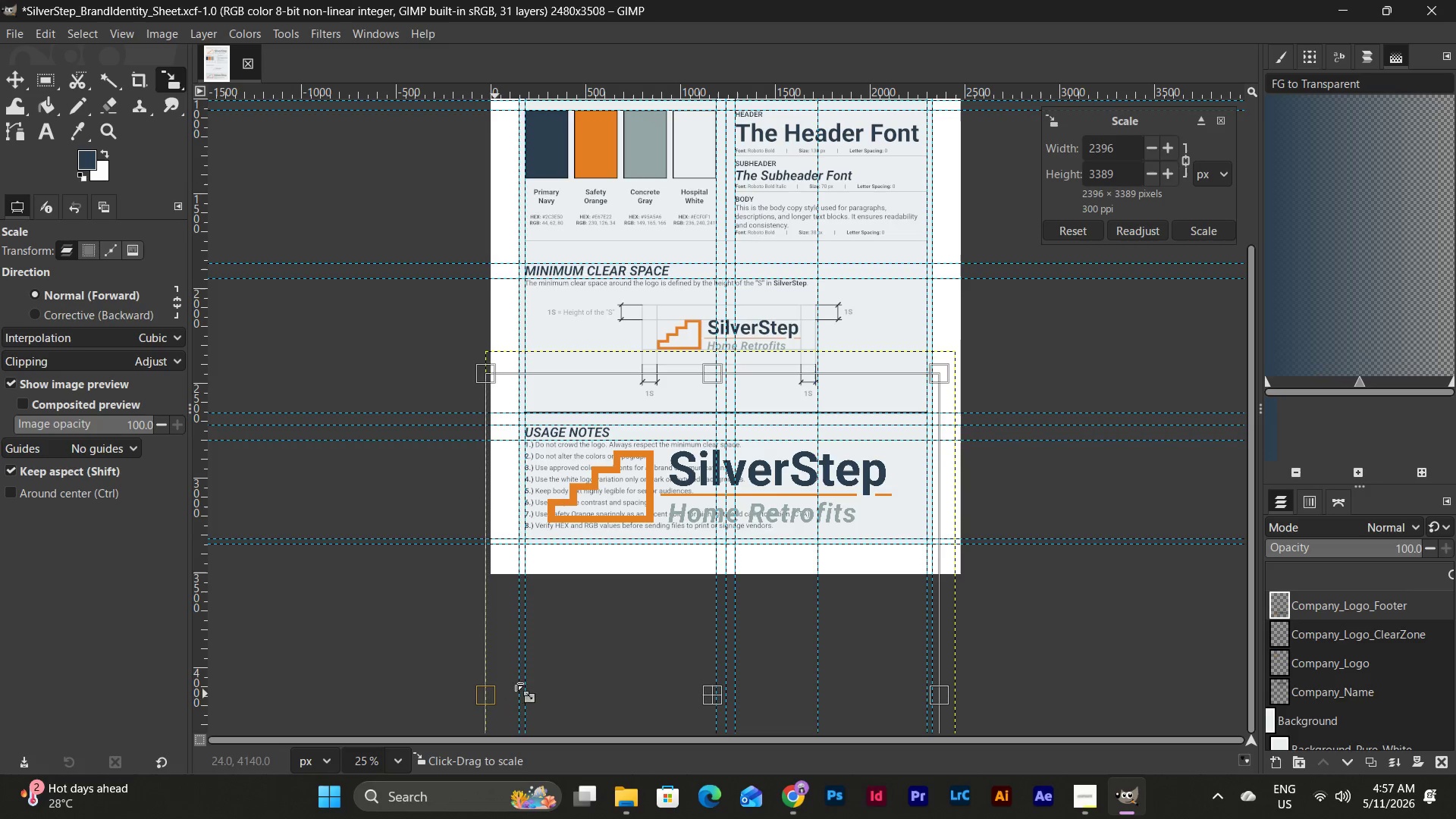 
scroll: coordinate [803, 564], scroll_direction: down, amount: 1.0
 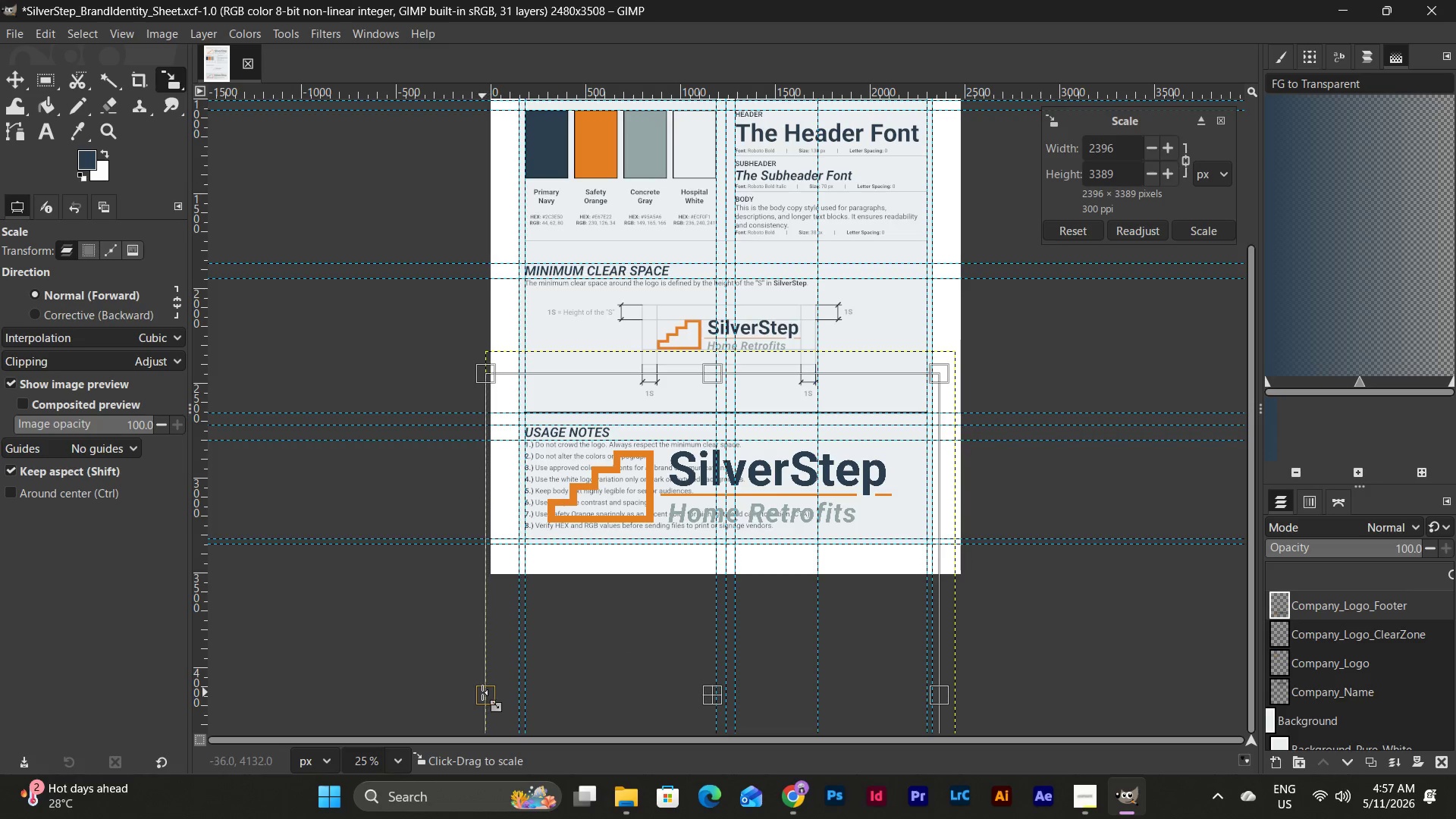 
left_click_drag(start_coordinate=[482, 692], to_coordinate=[626, 640])
 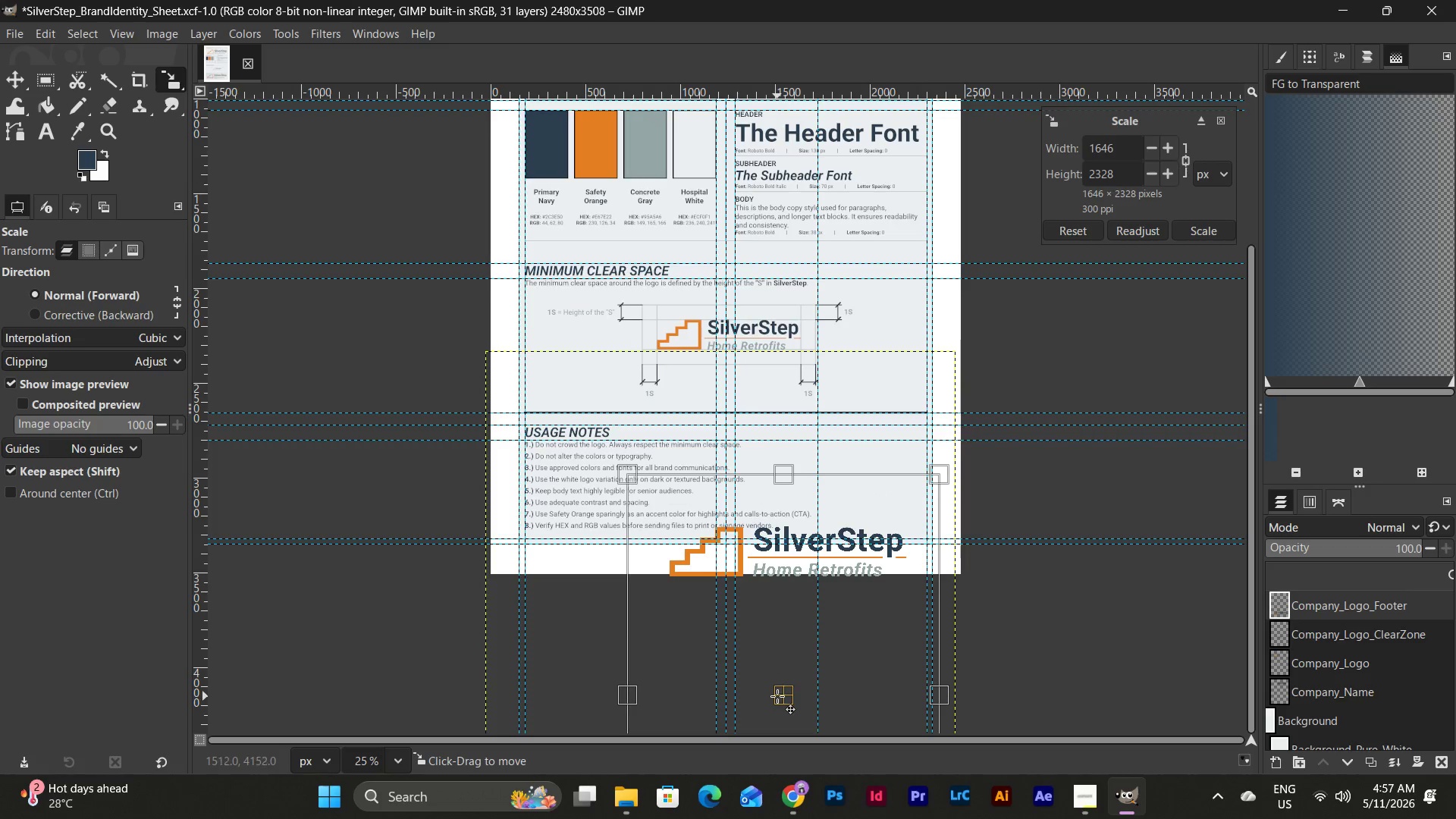 
left_click_drag(start_coordinate=[785, 695], to_coordinate=[801, 623])
 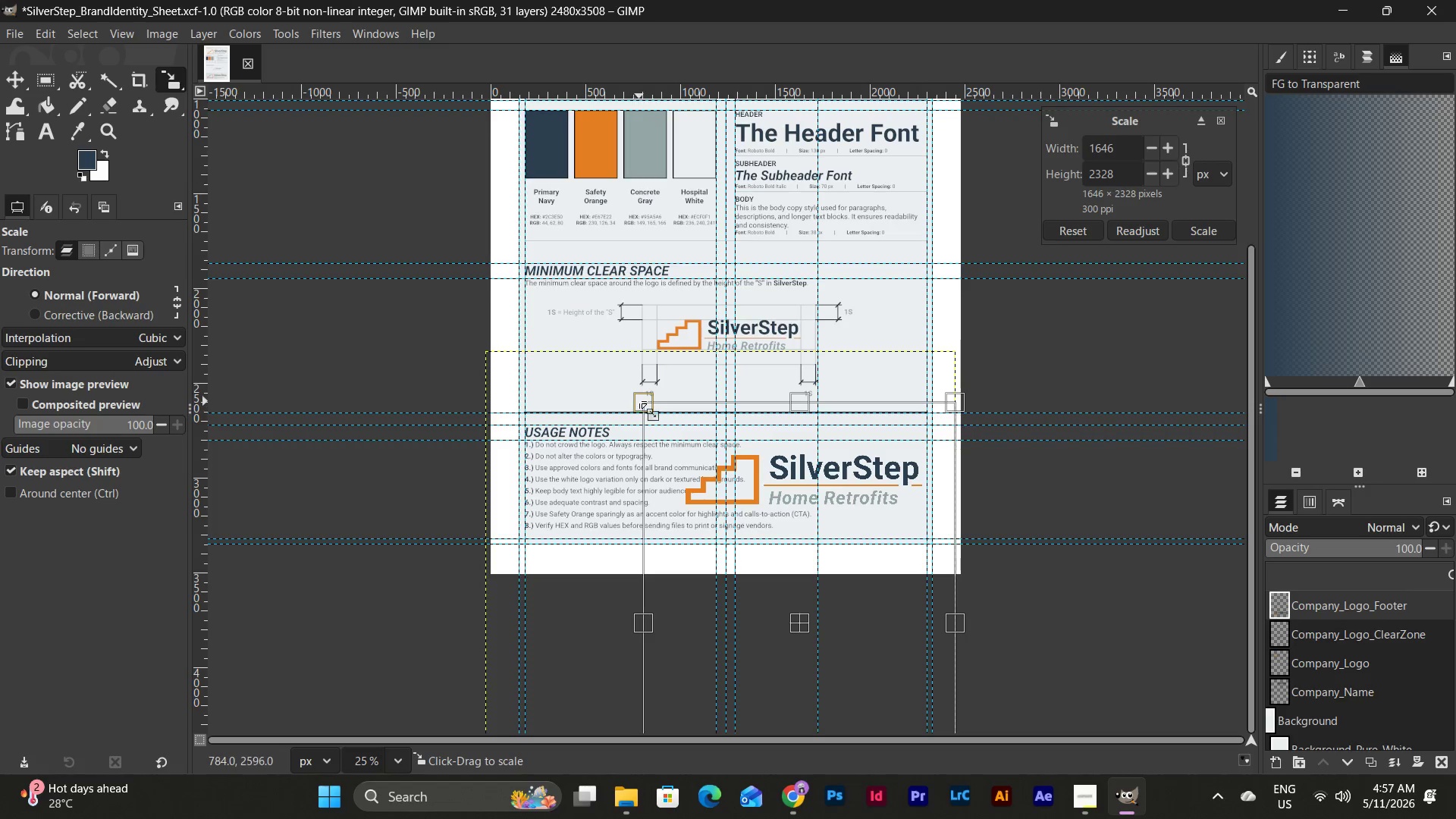 
left_click_drag(start_coordinate=[639, 401], to_coordinate=[763, 497])
 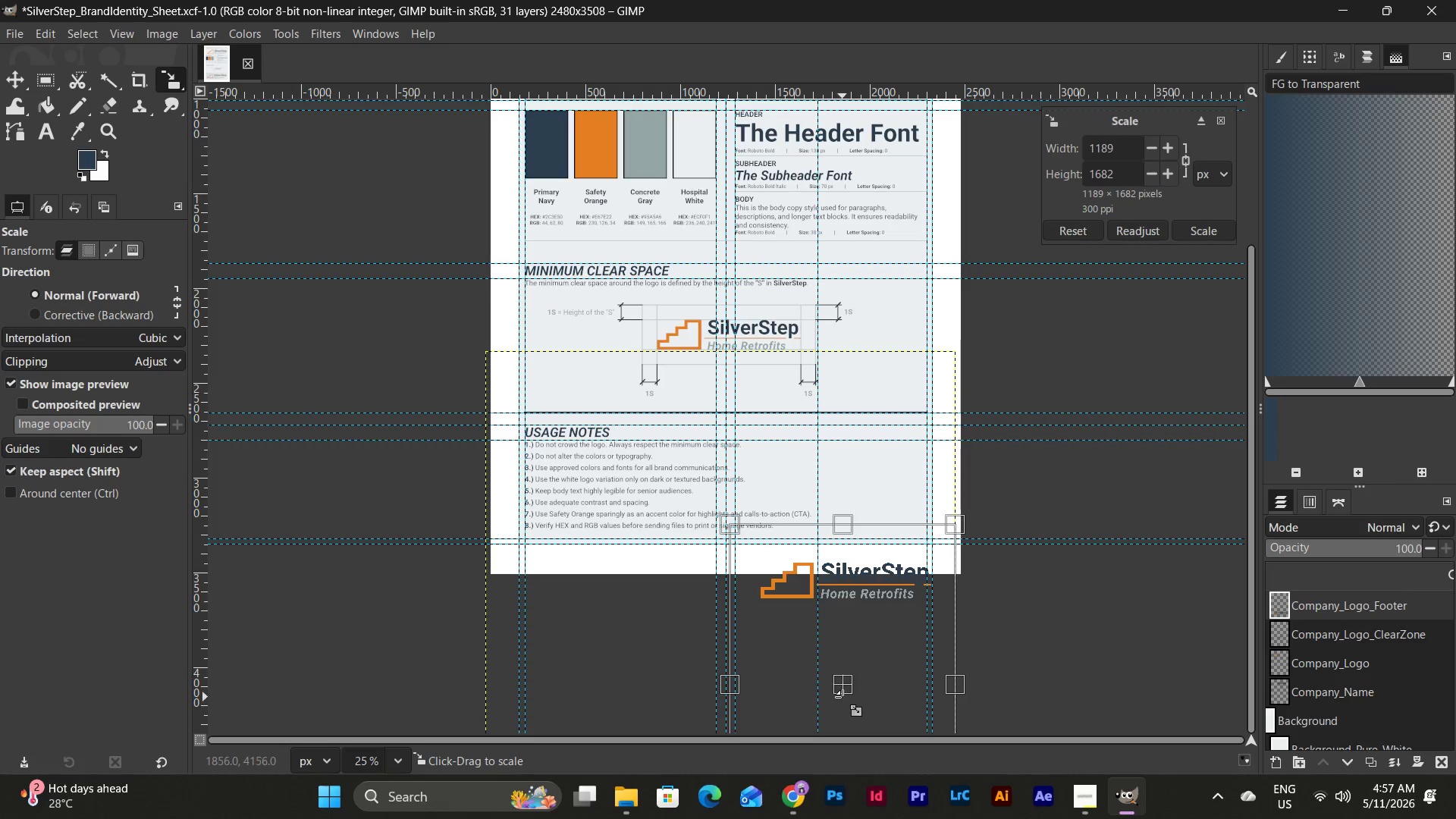 
left_click_drag(start_coordinate=[843, 695], to_coordinate=[844, 611])
 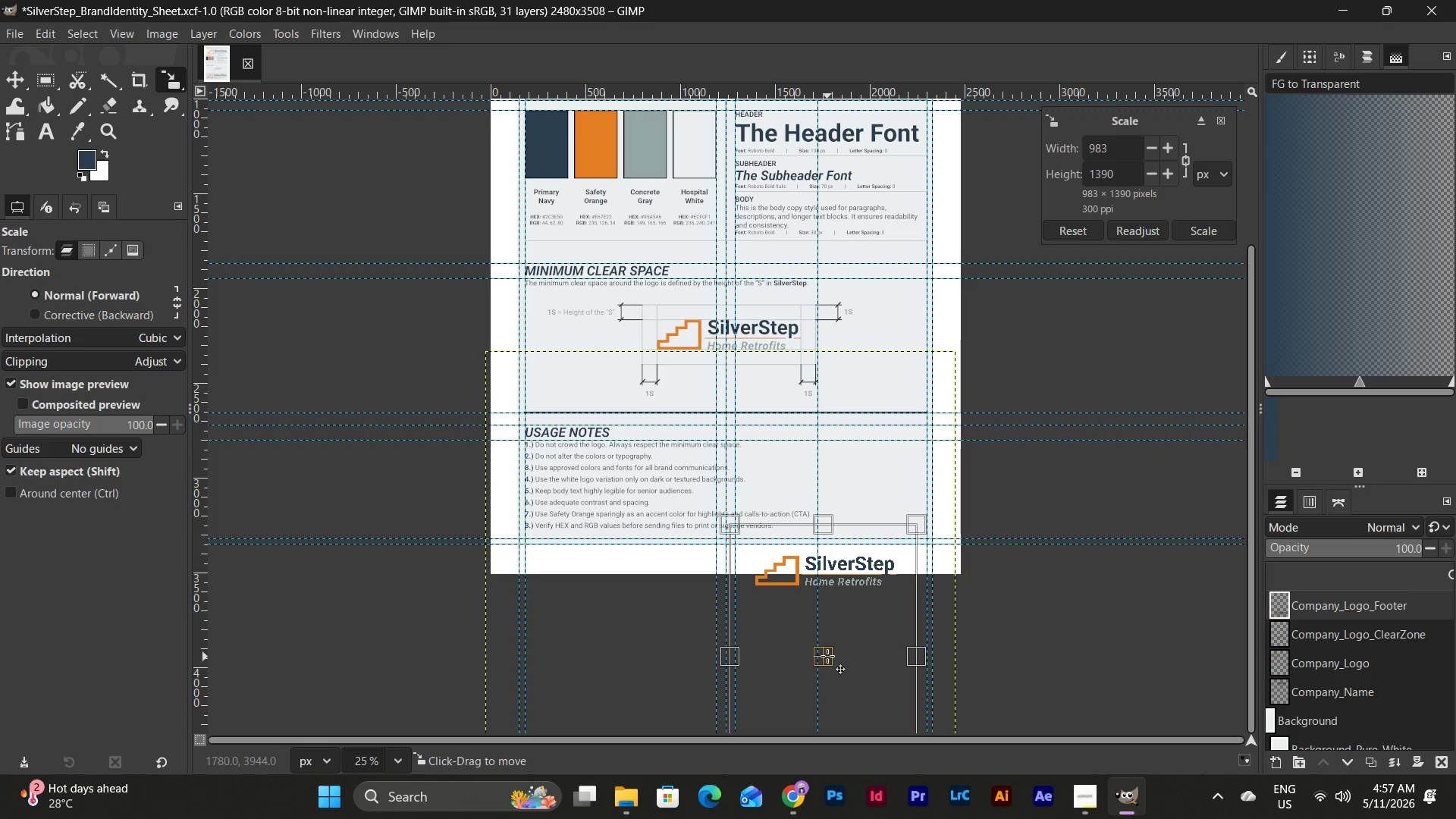 
left_click_drag(start_coordinate=[827, 655], to_coordinate=[851, 563])
 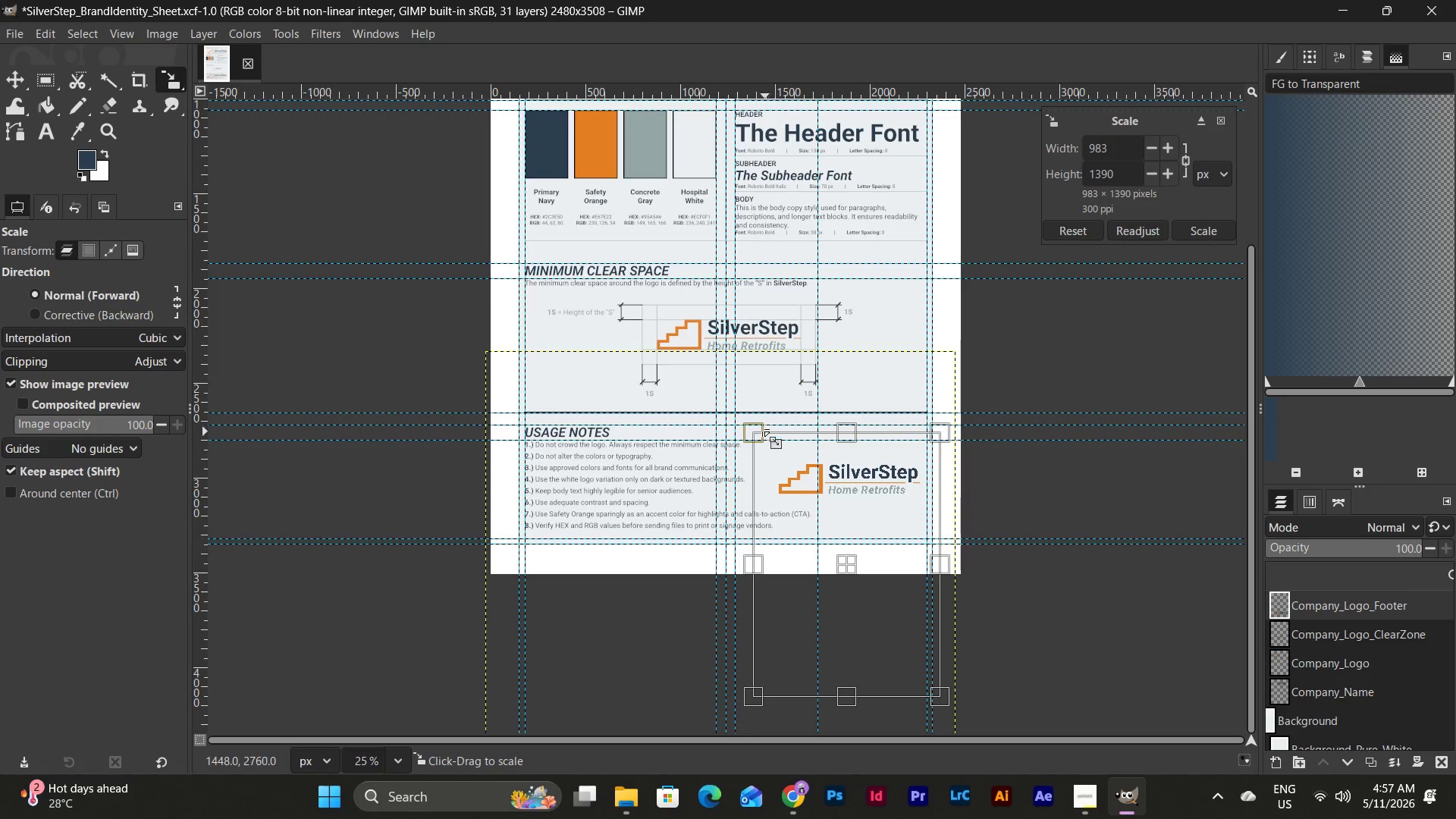 
left_click_drag(start_coordinate=[754, 429], to_coordinate=[854, 488])
 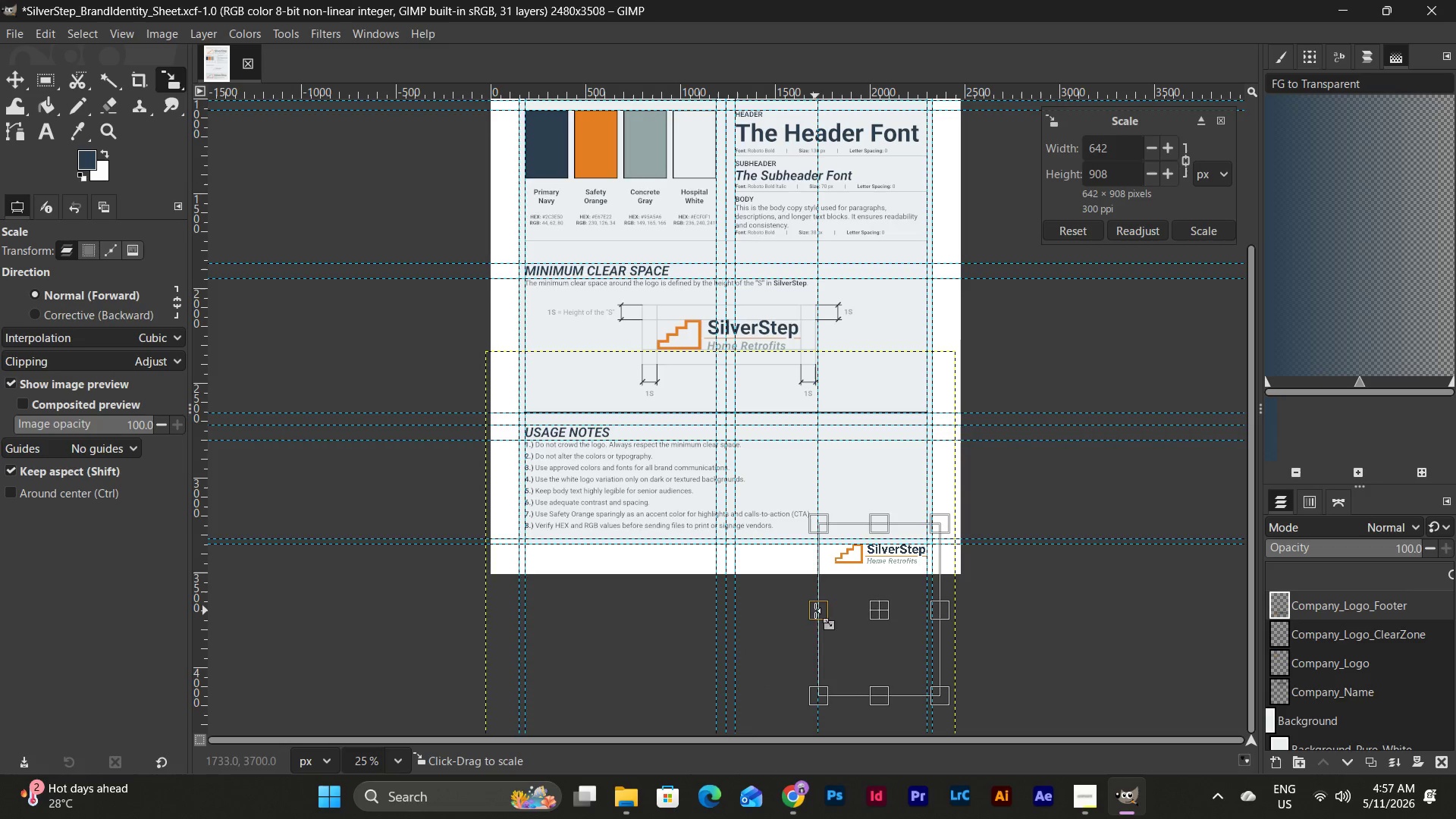 
left_click_drag(start_coordinate=[877, 615], to_coordinate=[874, 544])
 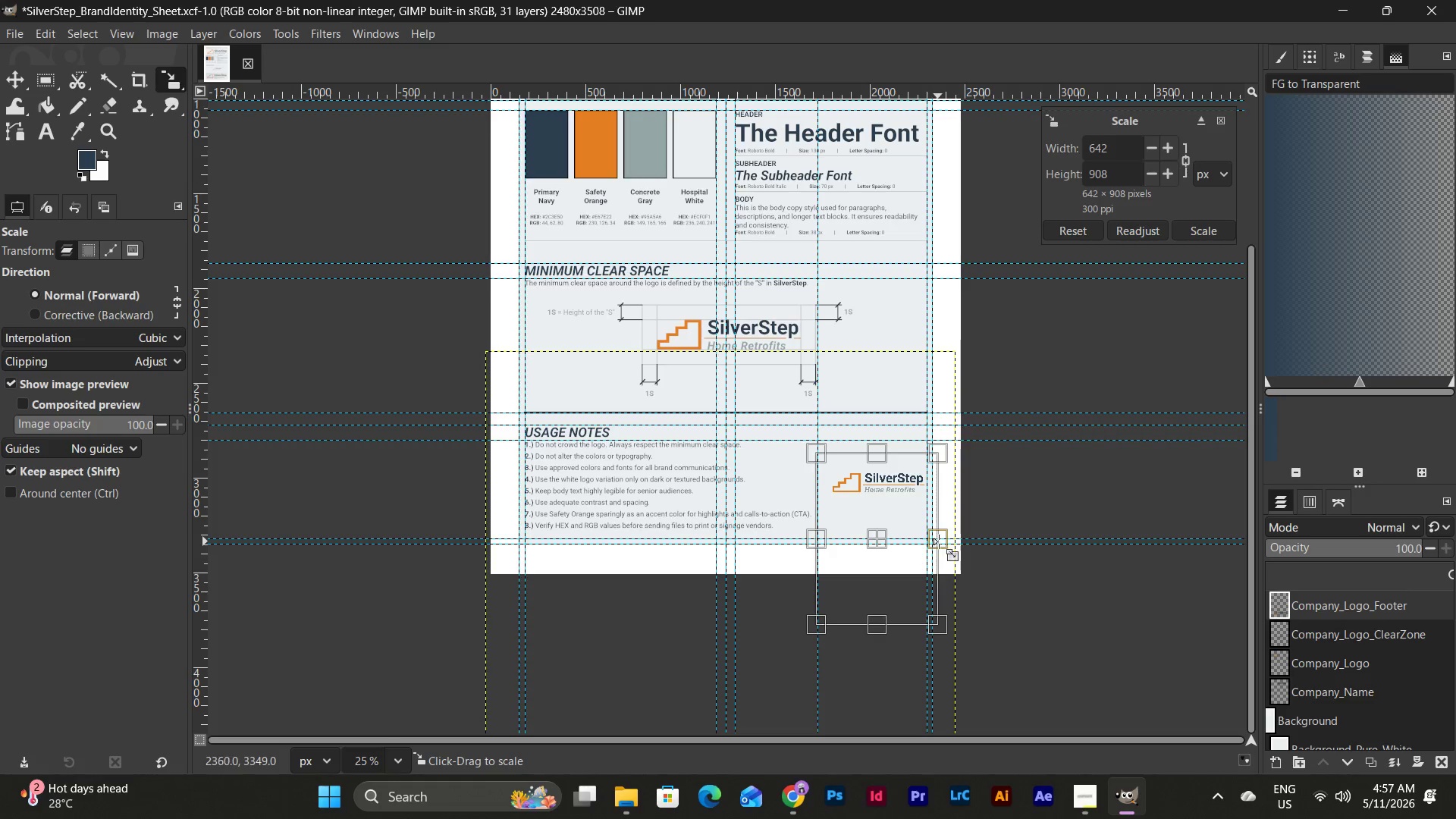 
left_click_drag(start_coordinate=[940, 541], to_coordinate=[927, 541])
 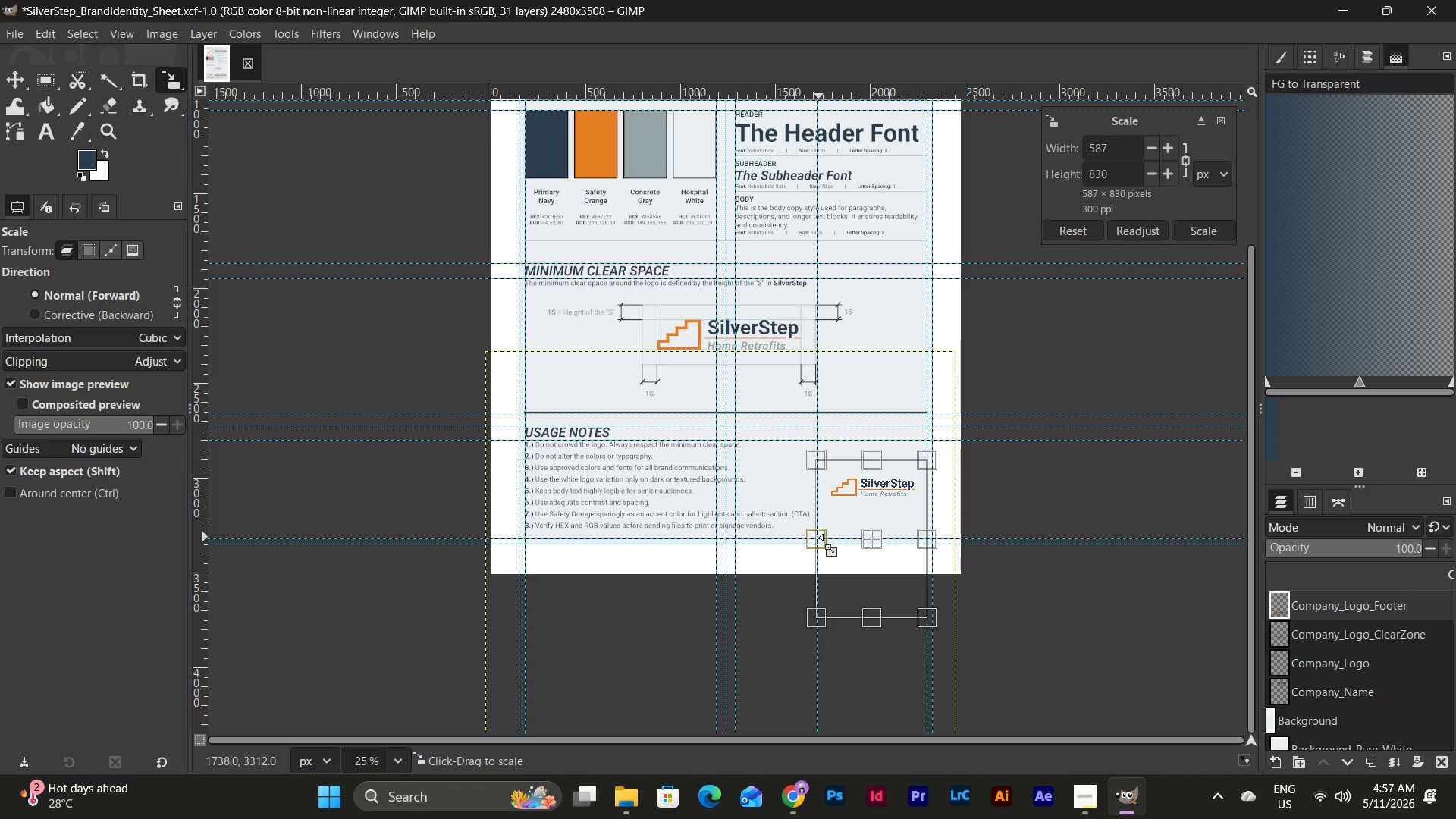 
left_click_drag(start_coordinate=[815, 537], to_coordinate=[820, 538])
 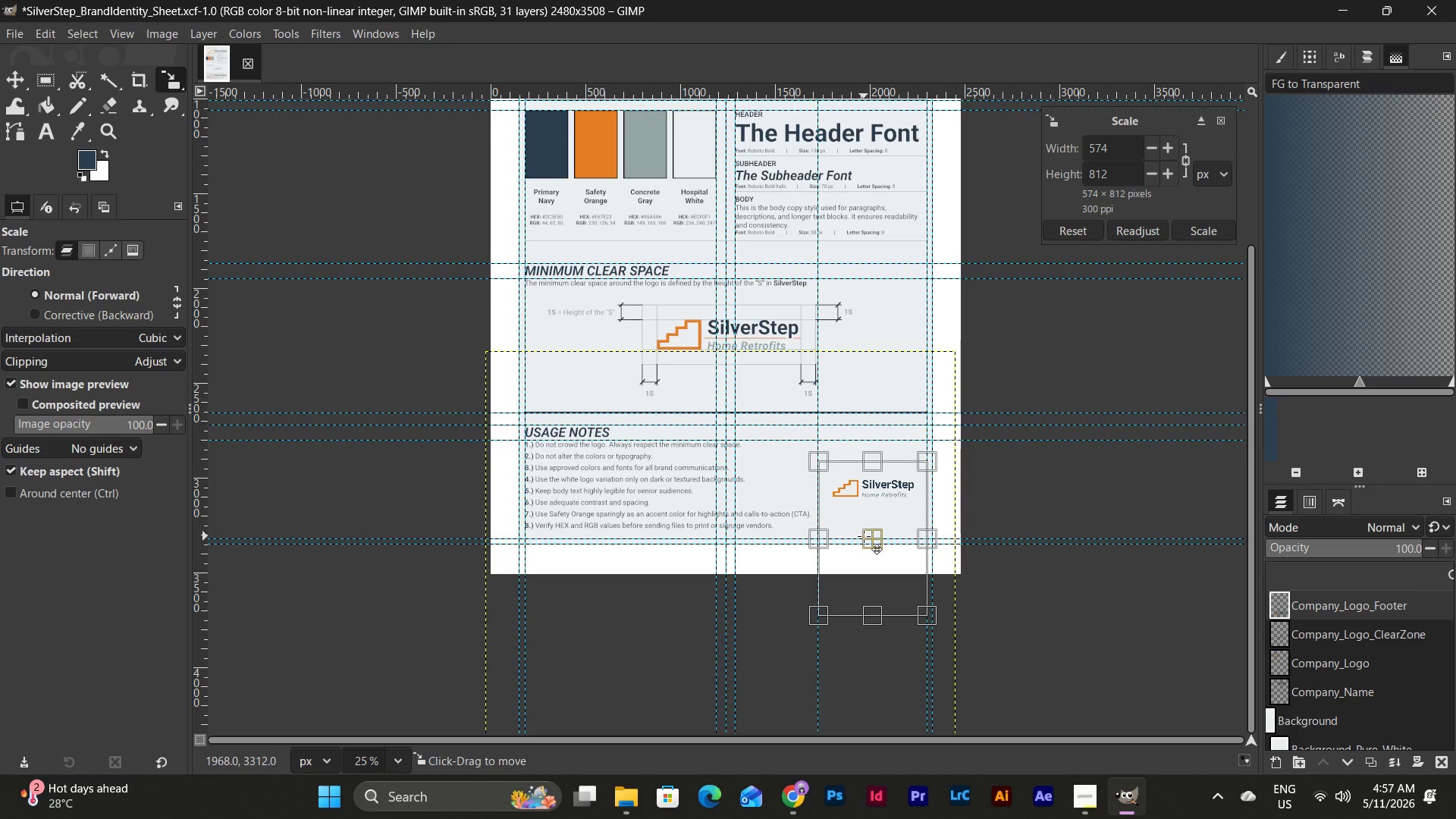 
left_click_drag(start_coordinate=[864, 536], to_coordinate=[863, 515])
 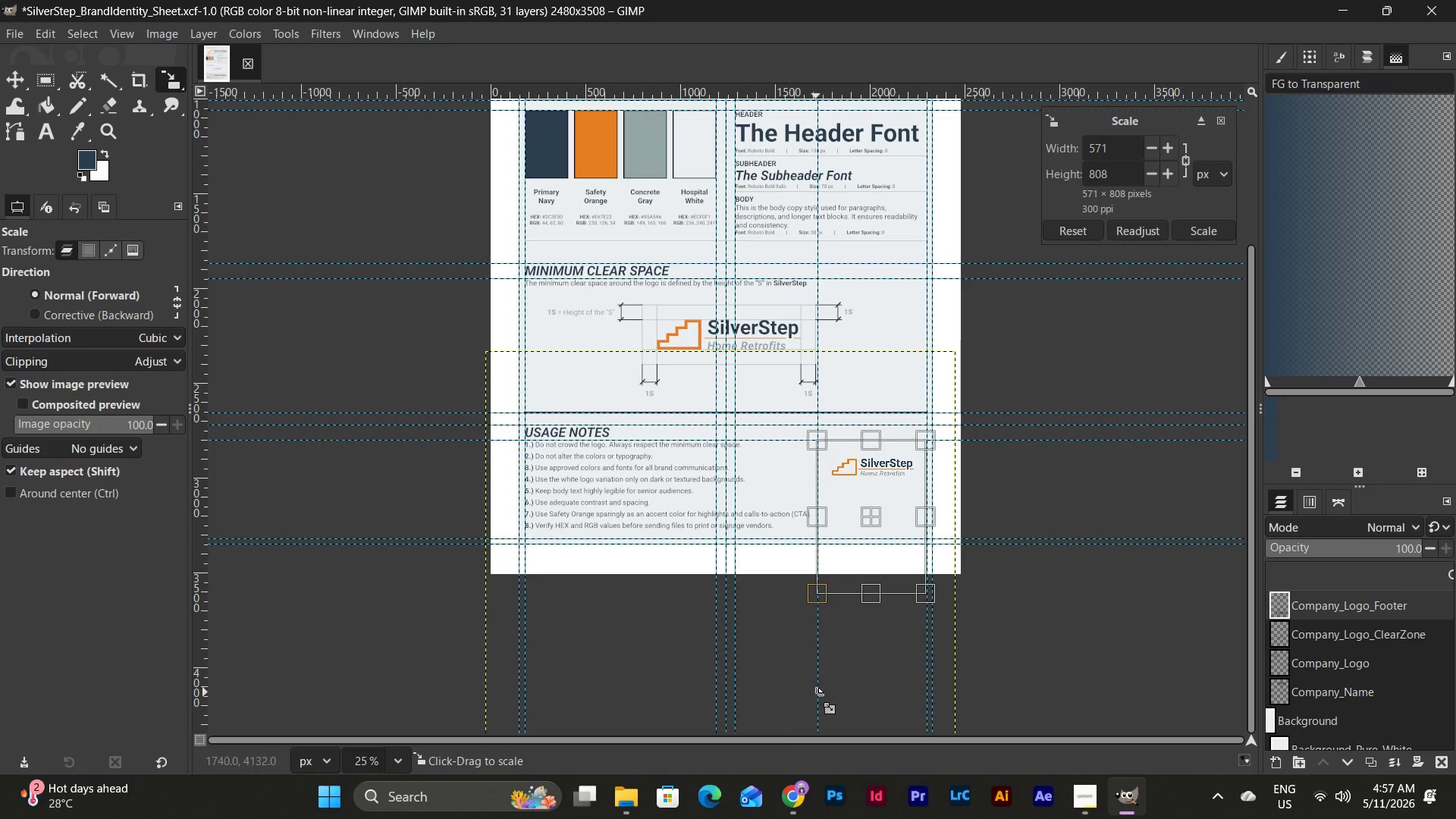 
left_click([404, 761])
 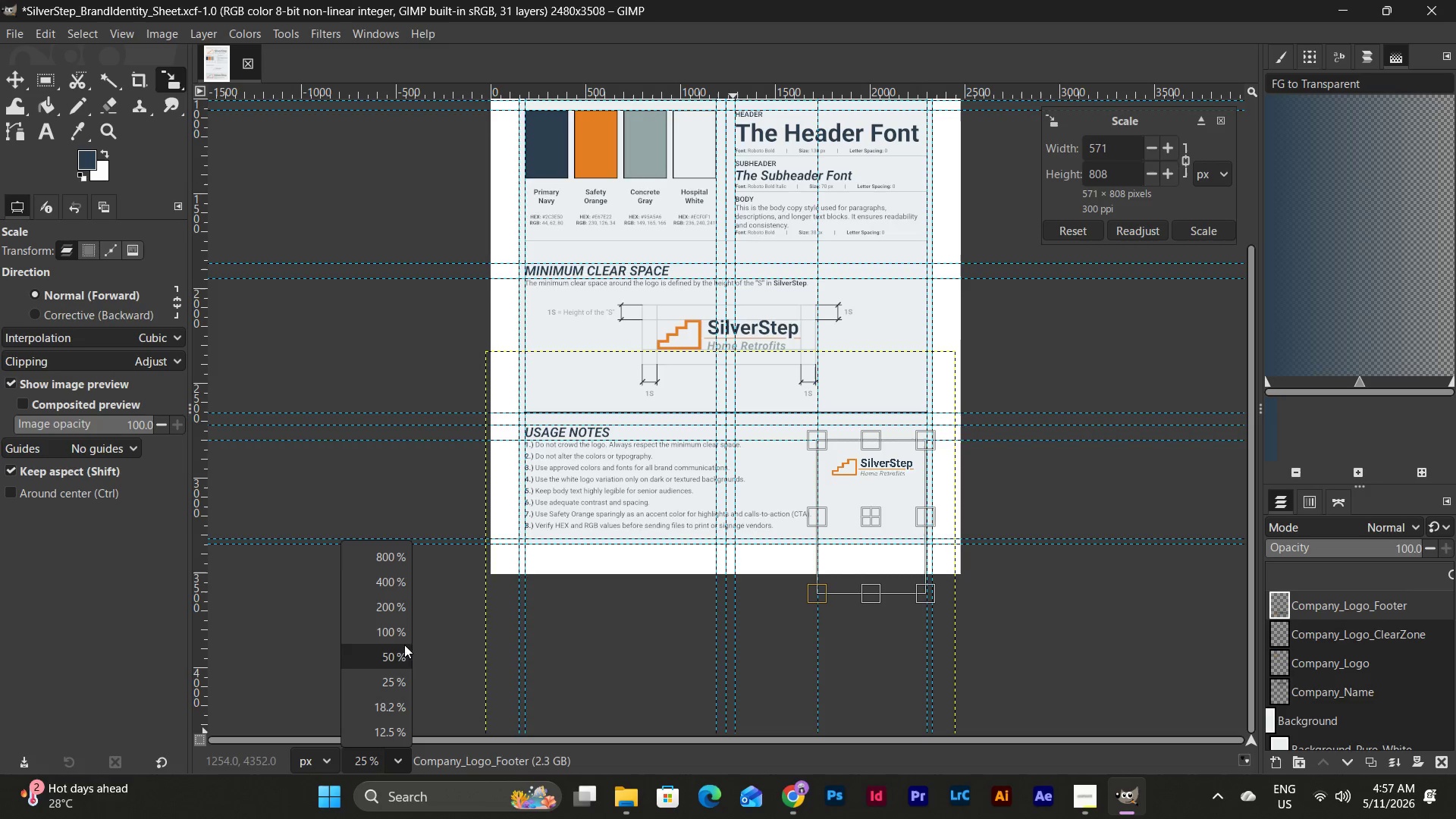 
left_click([394, 632])
 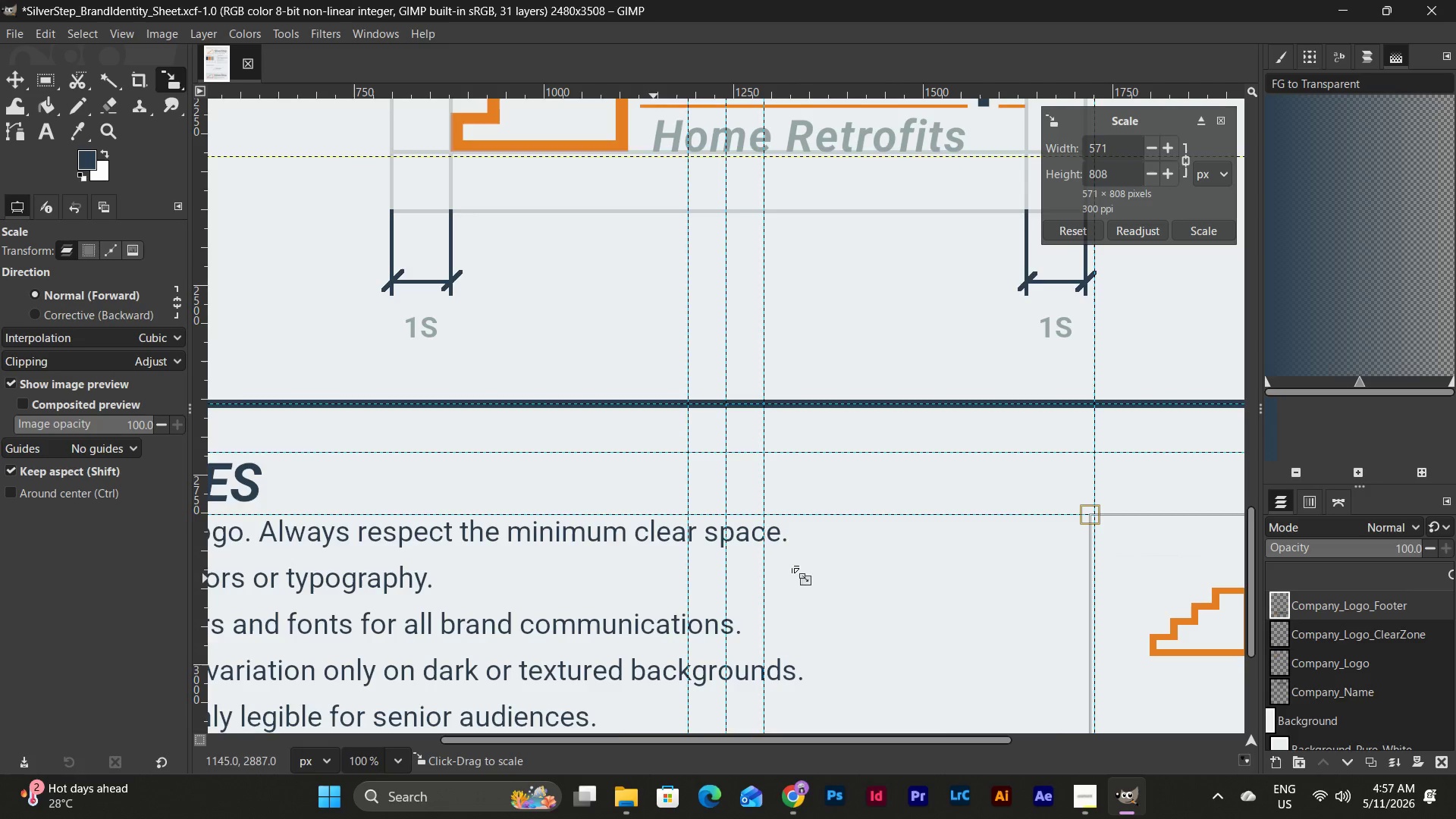 
scroll: coordinate [821, 564], scroll_direction: down, amount: 4.0
 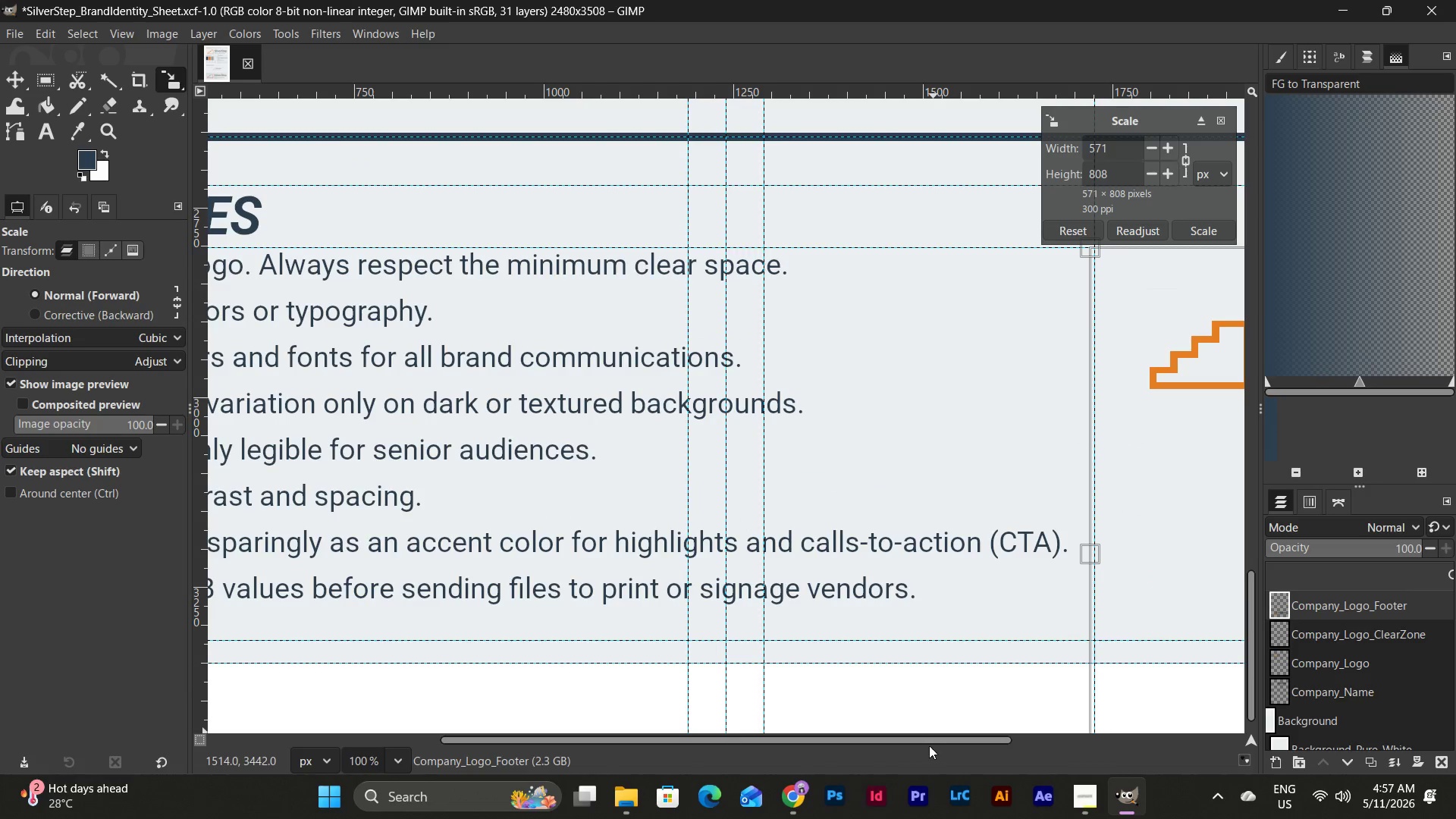 
left_click_drag(start_coordinate=[930, 739], to_coordinate=[1166, 730])
 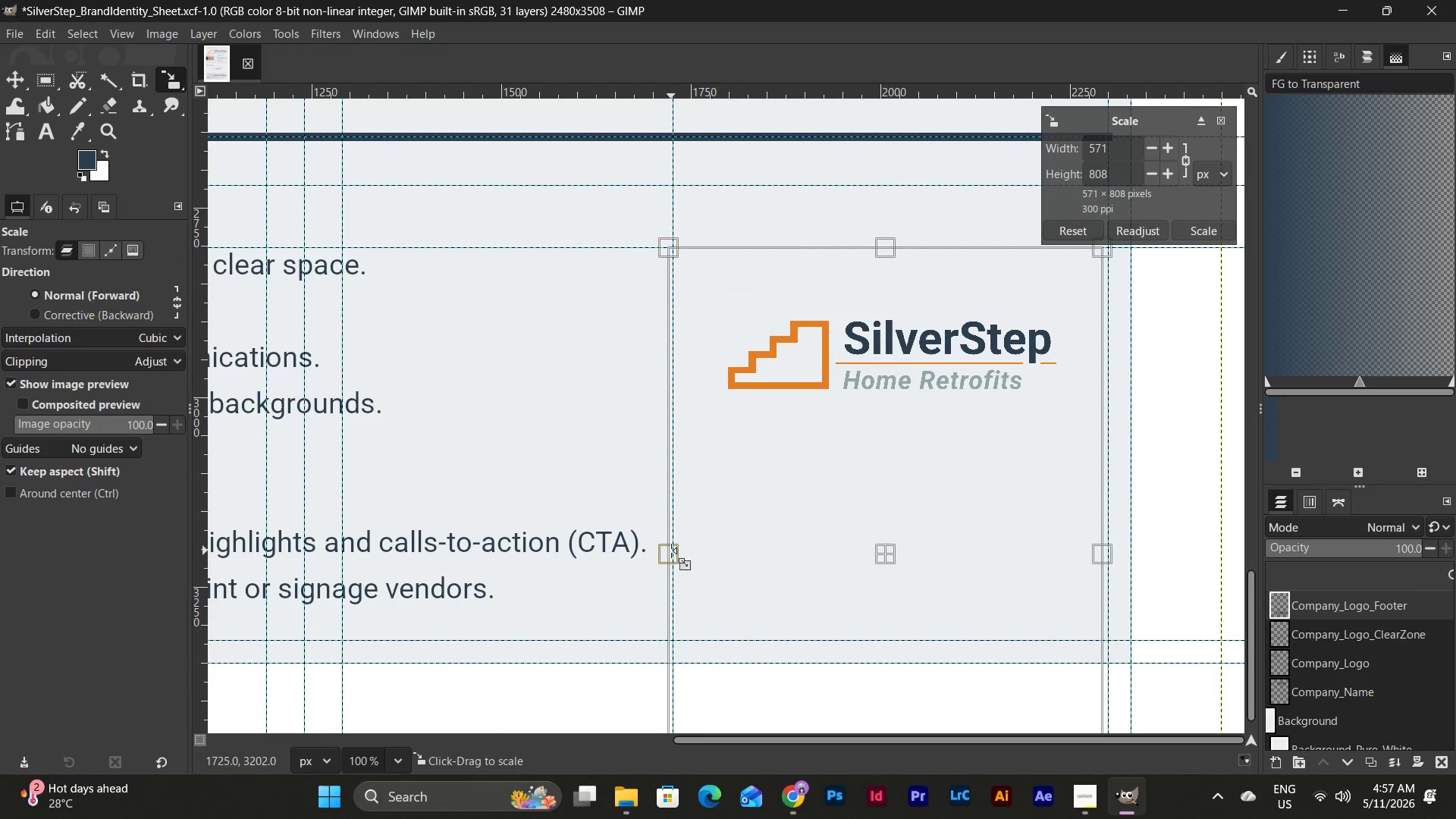 
left_click_drag(start_coordinate=[667, 551], to_coordinate=[674, 551])
 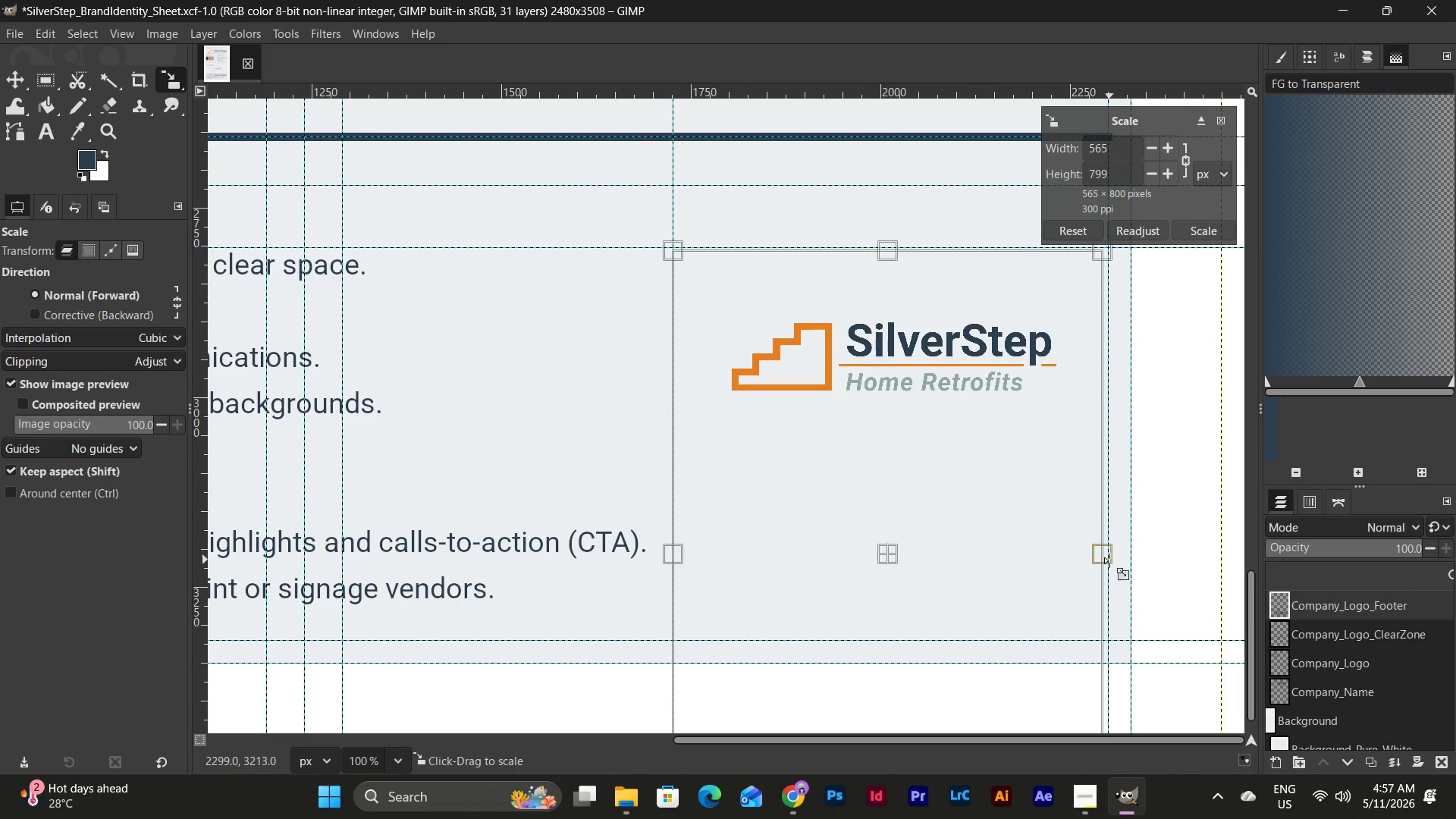 
left_click_drag(start_coordinate=[1109, 560], to_coordinate=[1115, 559])
 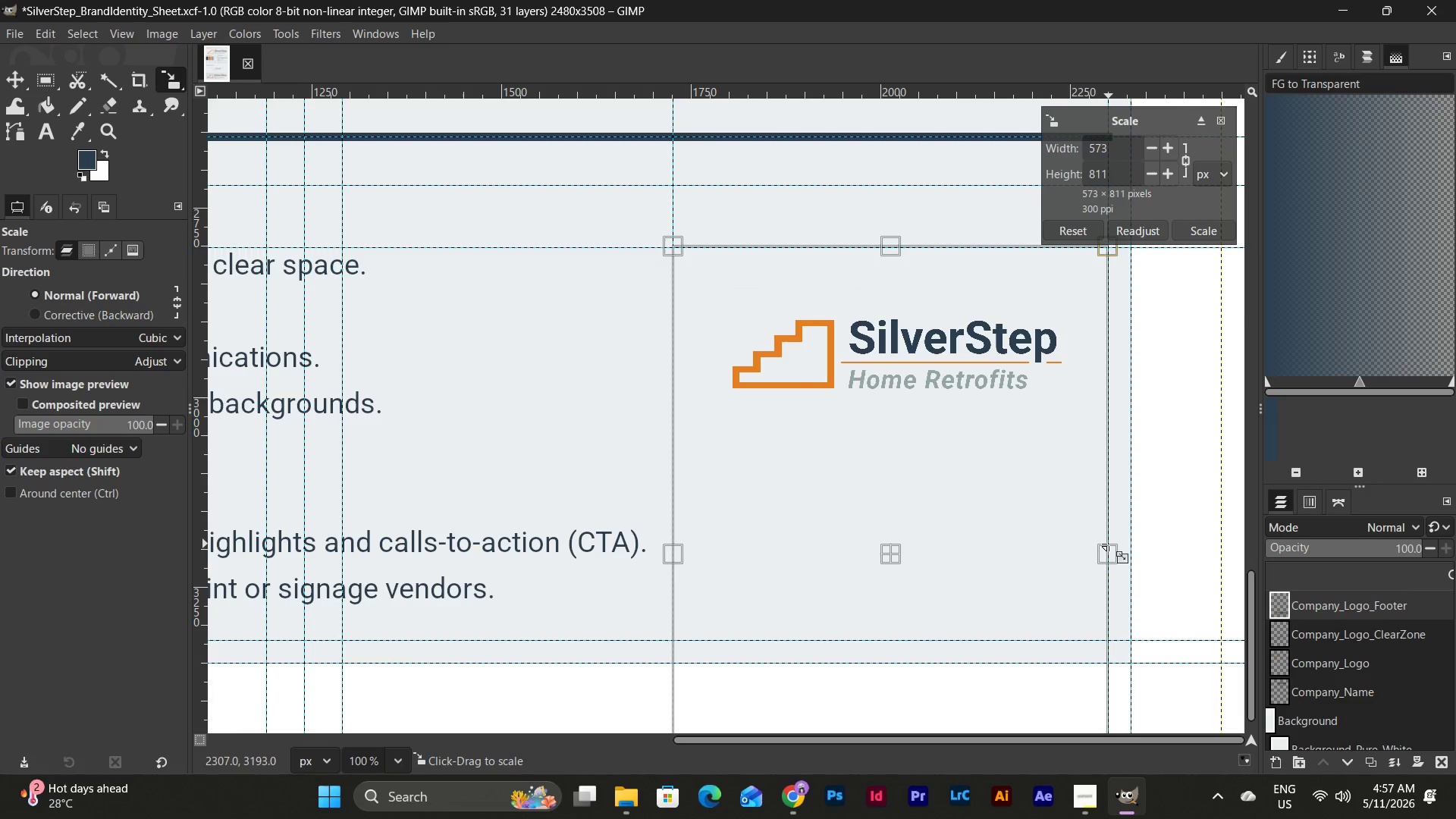 
scroll: coordinate [1109, 544], scroll_direction: up, amount: 1.0
 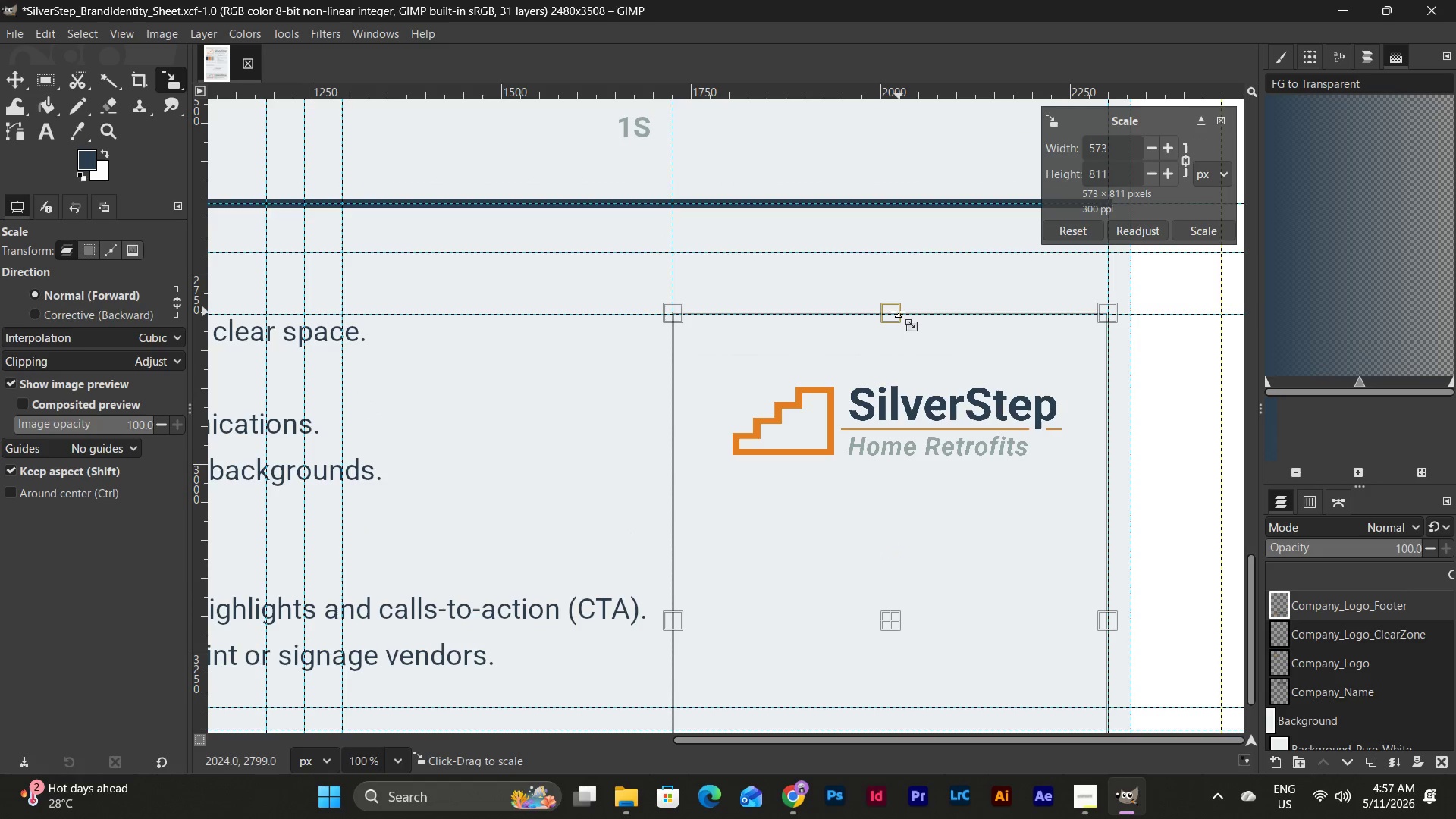 
left_click_drag(start_coordinate=[898, 312], to_coordinate=[902, 308])
 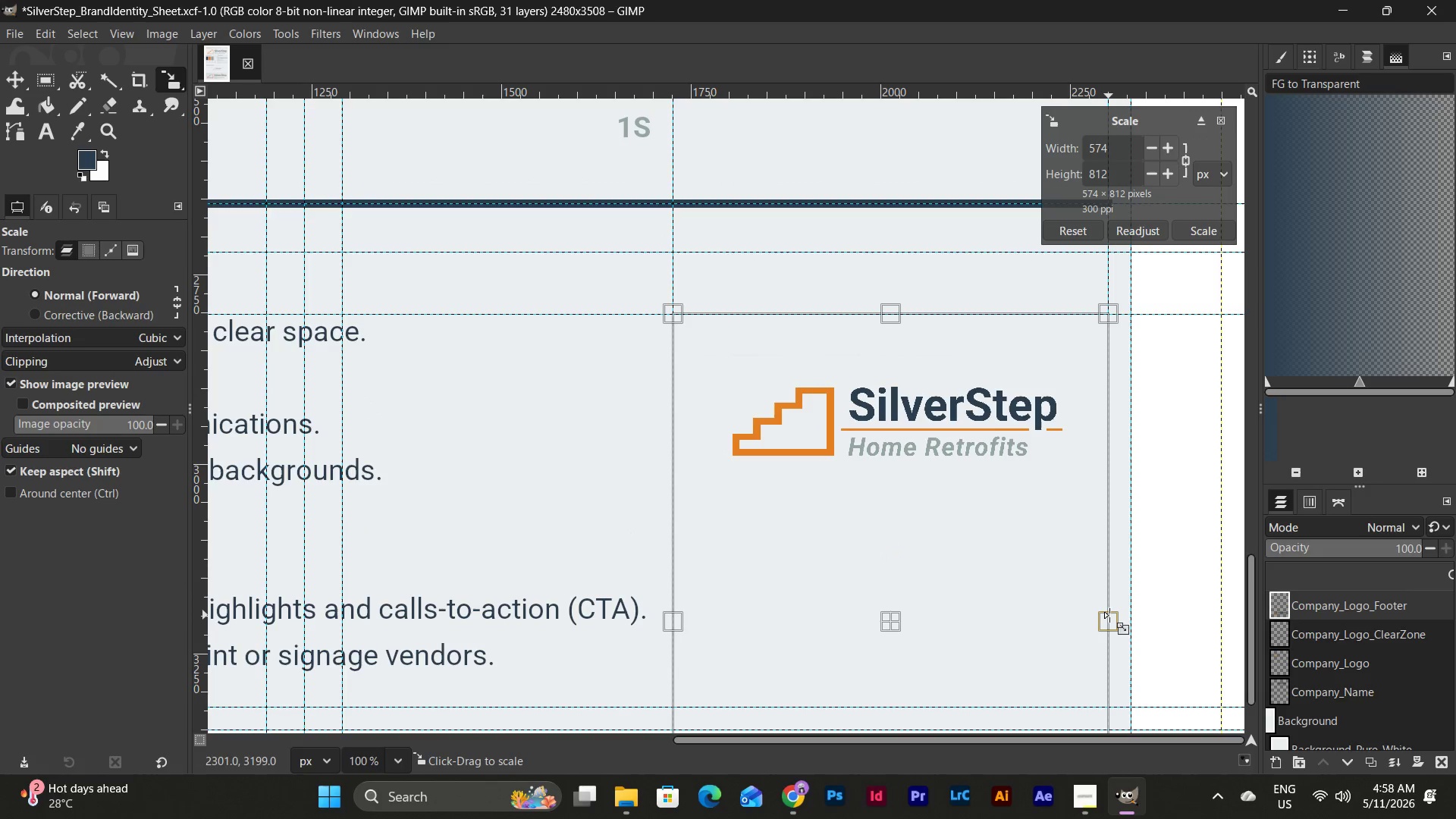 
scroll: coordinate [1072, 496], scroll_direction: down, amount: 1.0
 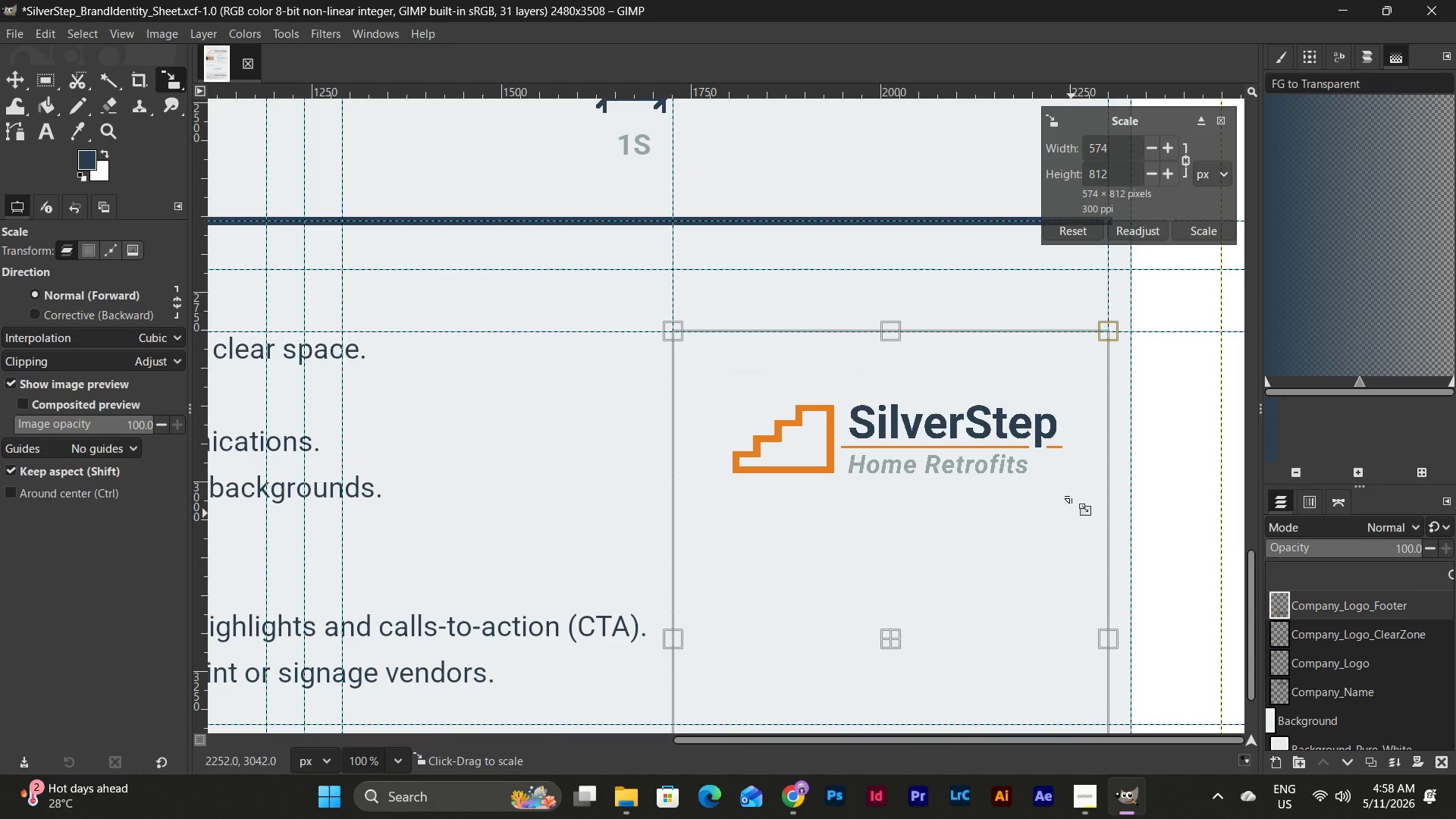 
wait(22.68)
 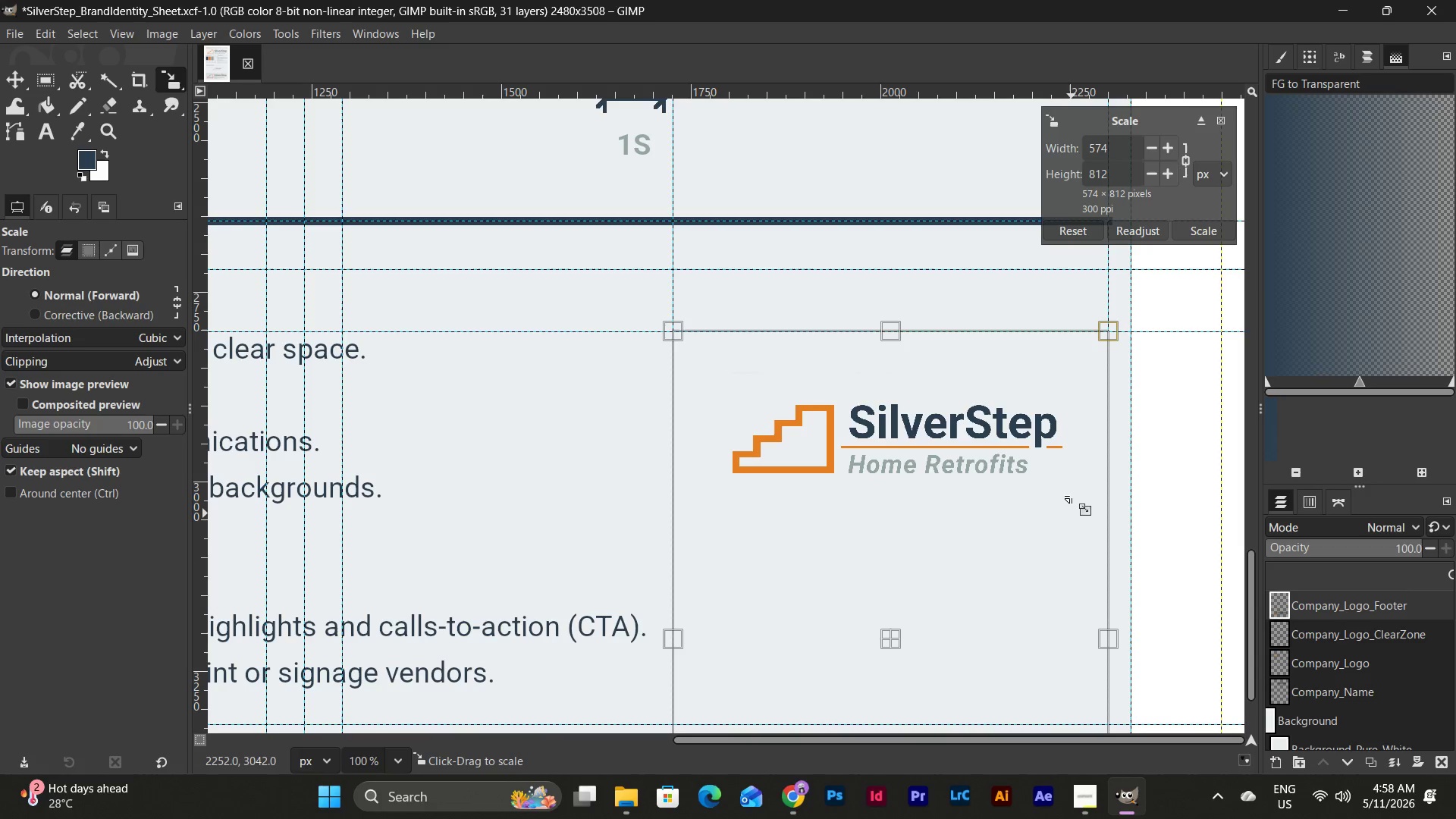 
left_click([46, 133])
 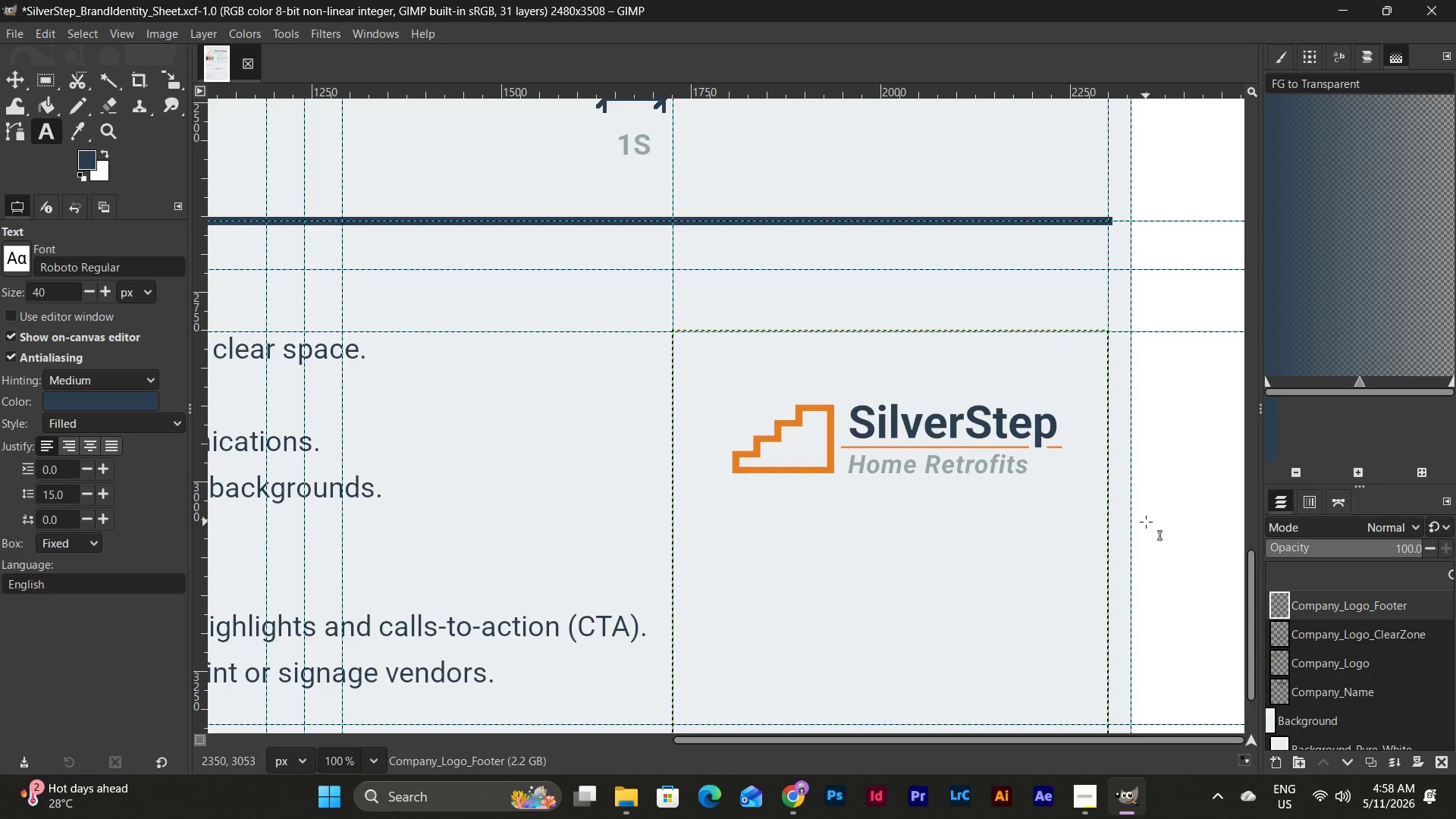 
scroll: coordinate [846, 420], scroll_direction: down, amount: 4.0
 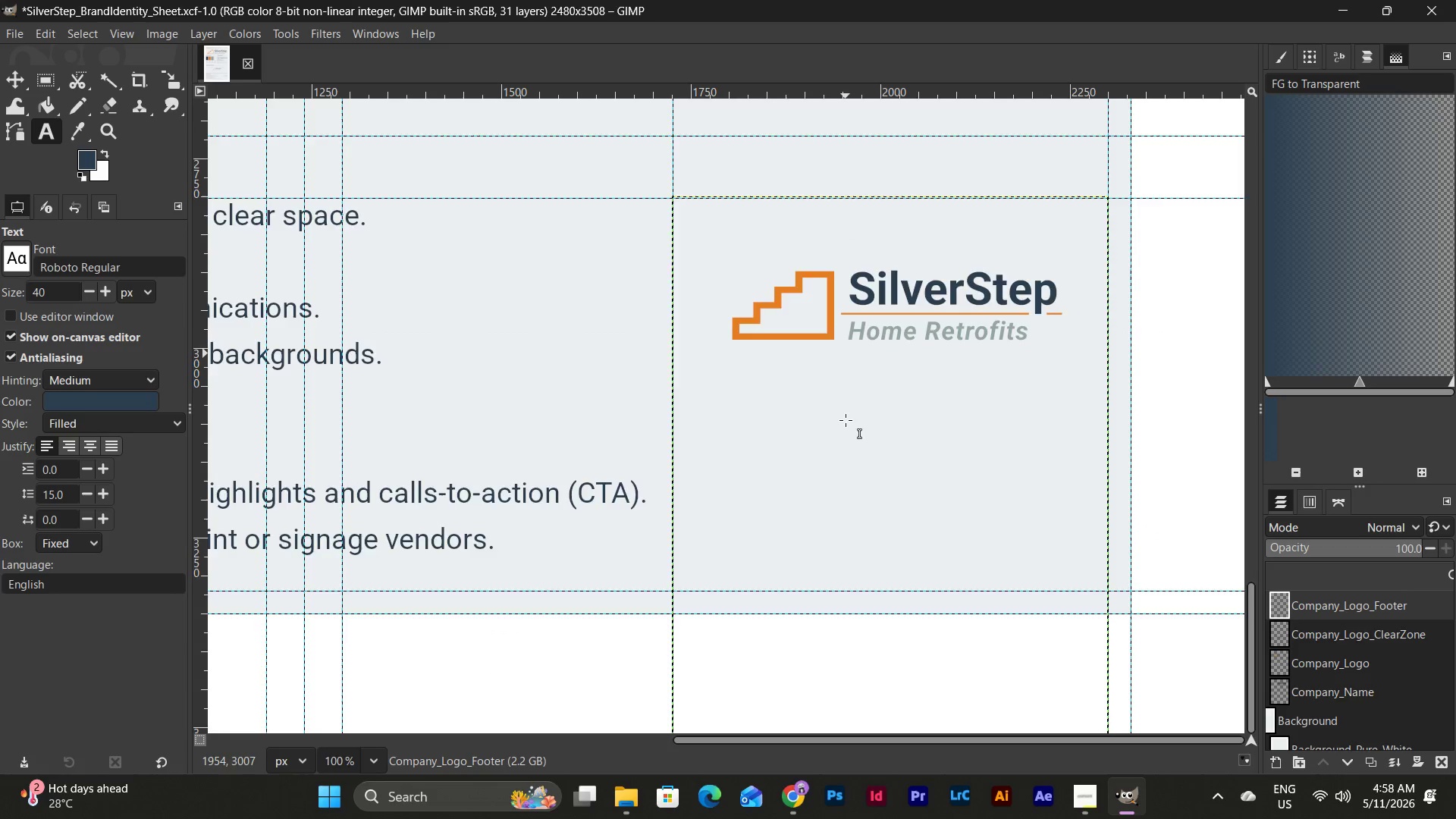 
scroll: coordinate [843, 416], scroll_direction: up, amount: 1.0
 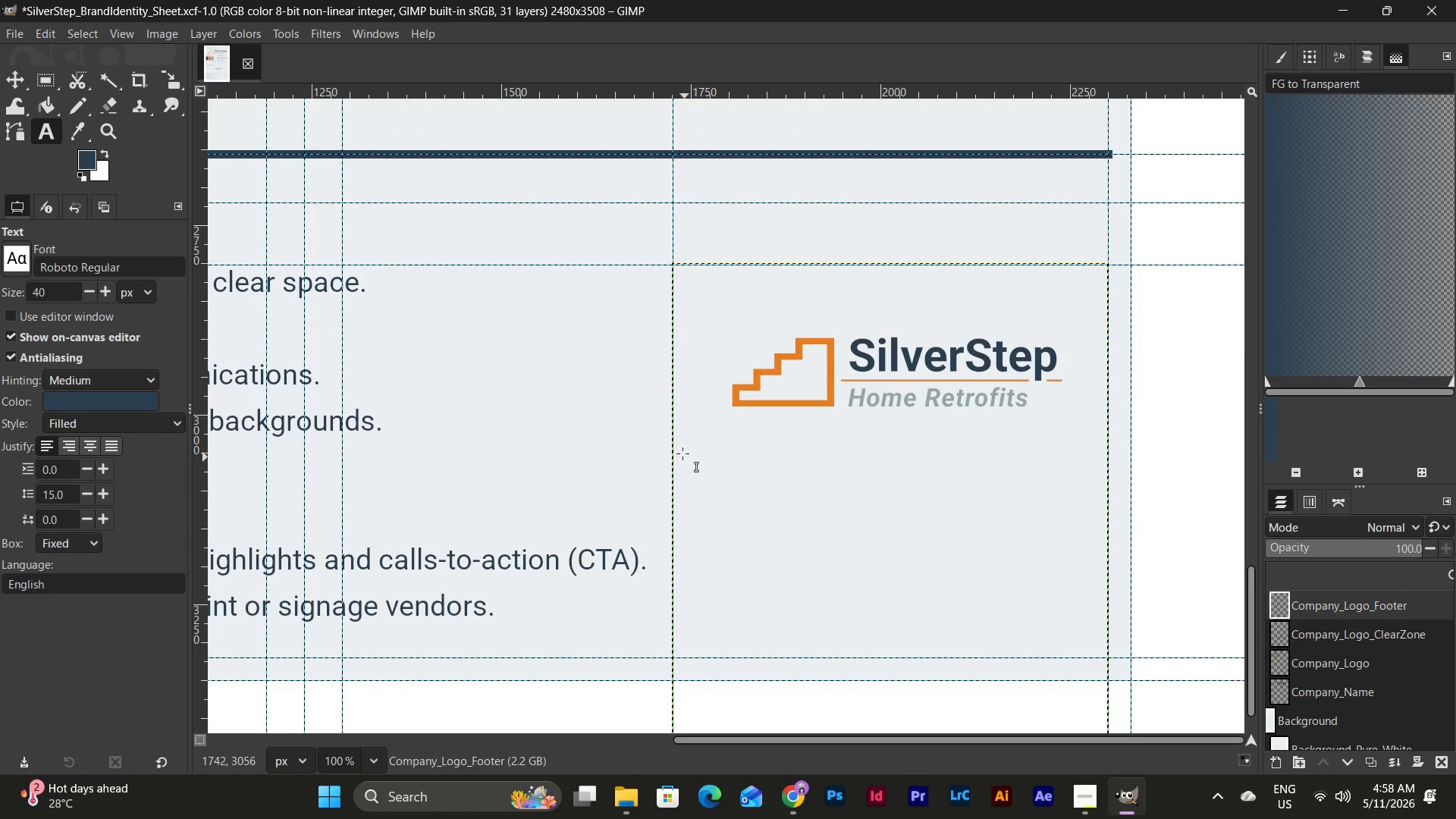 
left_click_drag(start_coordinate=[672, 435], to_coordinate=[1107, 521])
 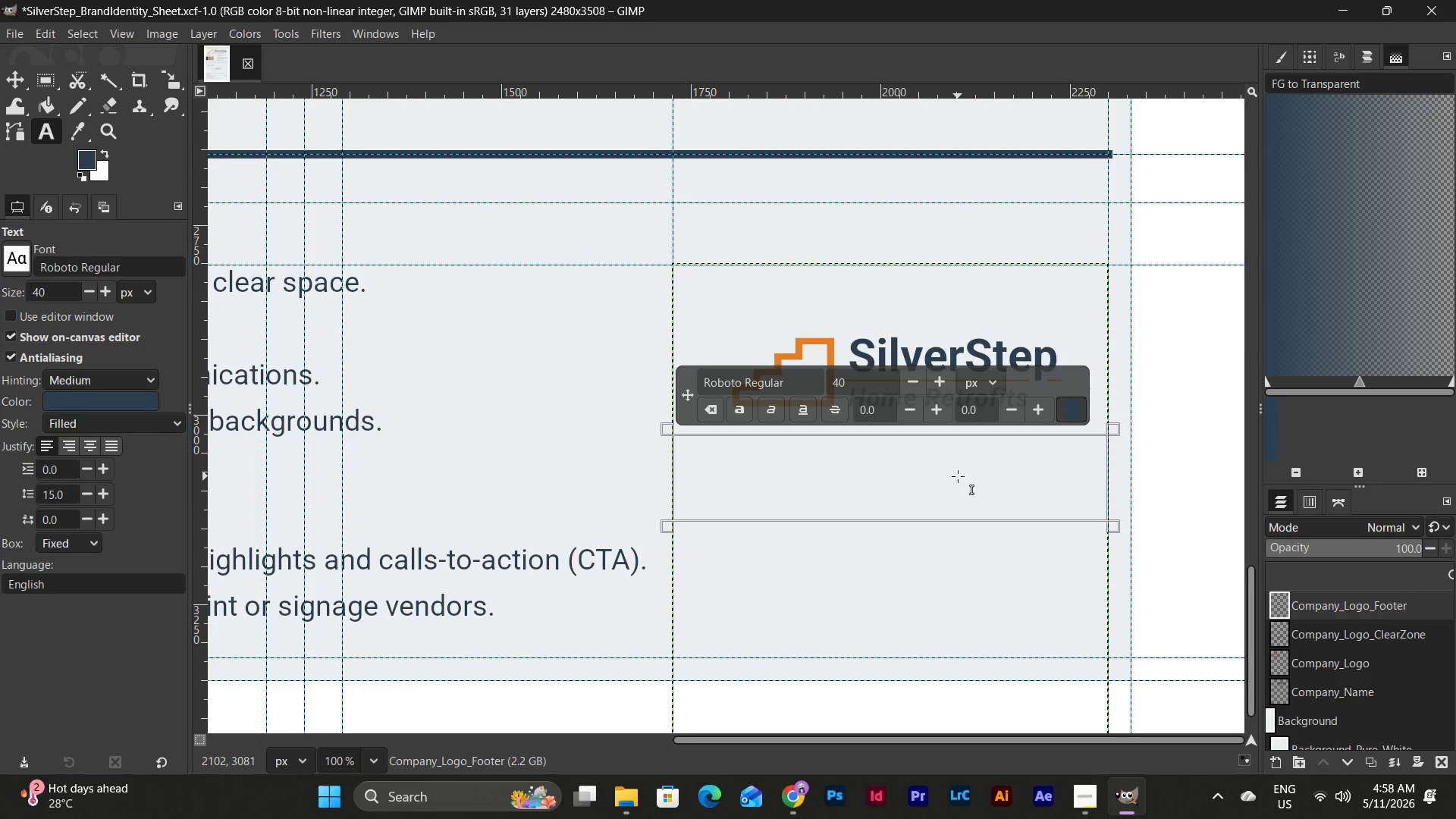 
double_click([958, 476])
 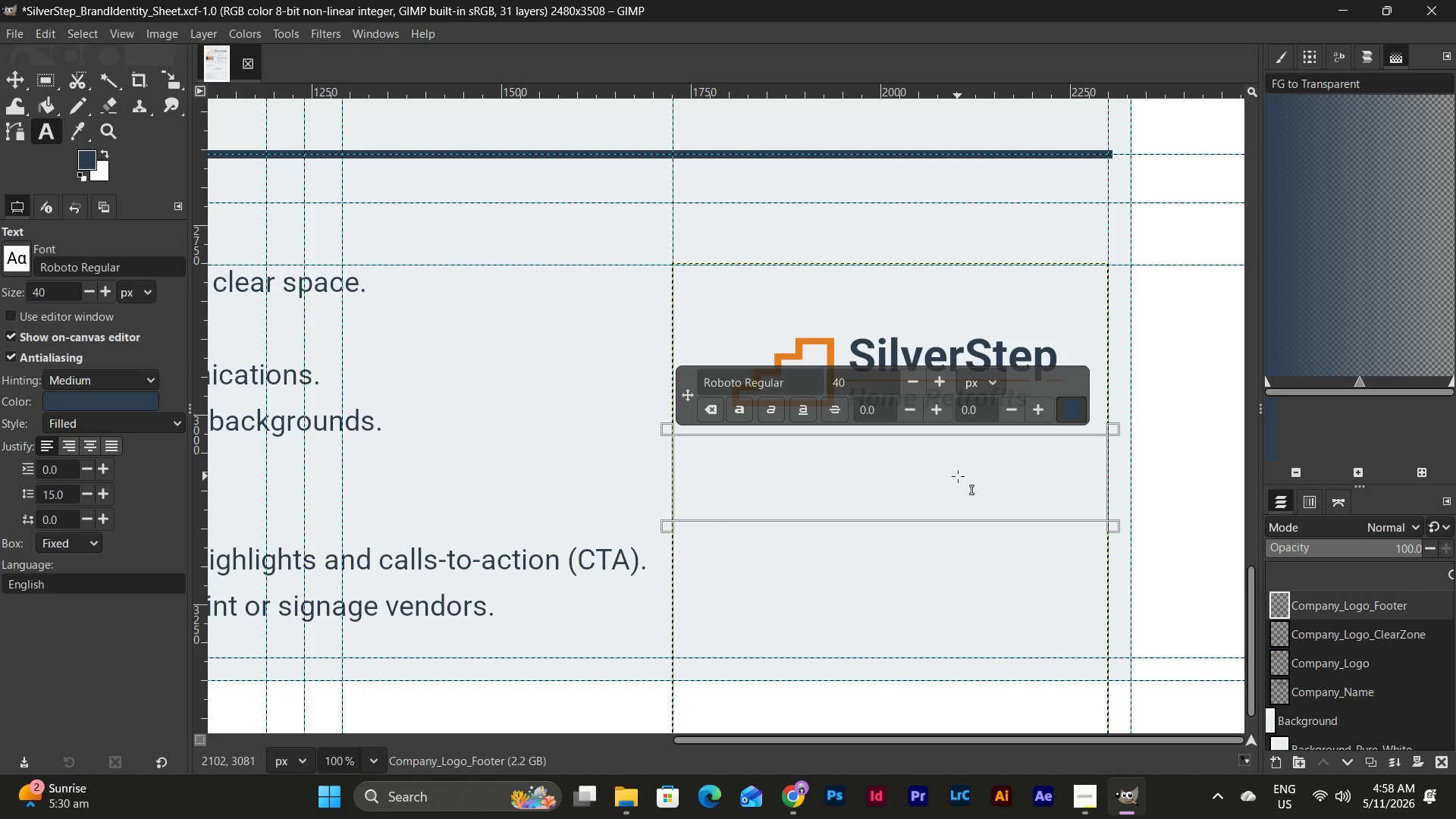 
type((5550)
key(Backspace)
type() 123-4567)
 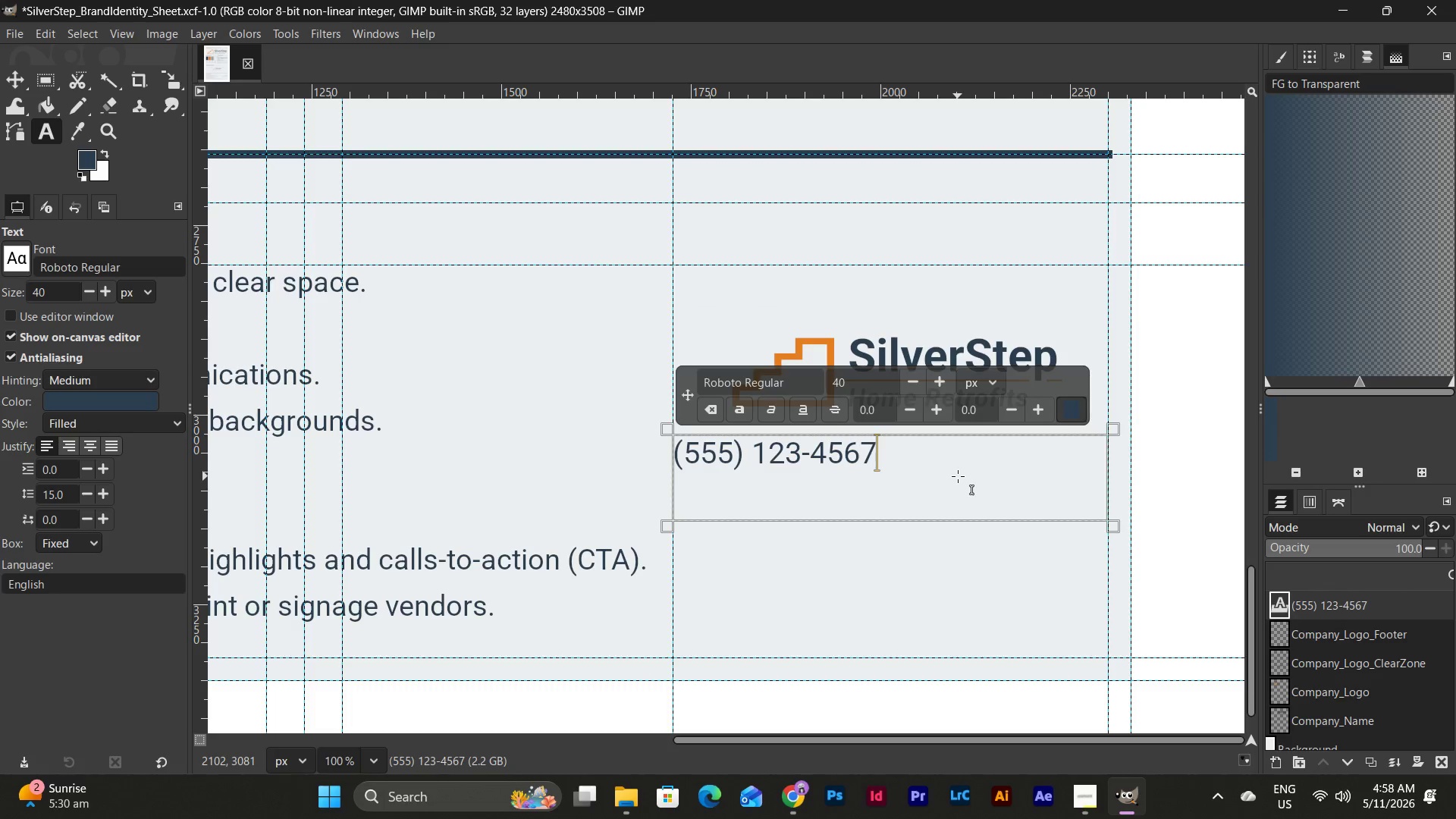 
key(Enter)
 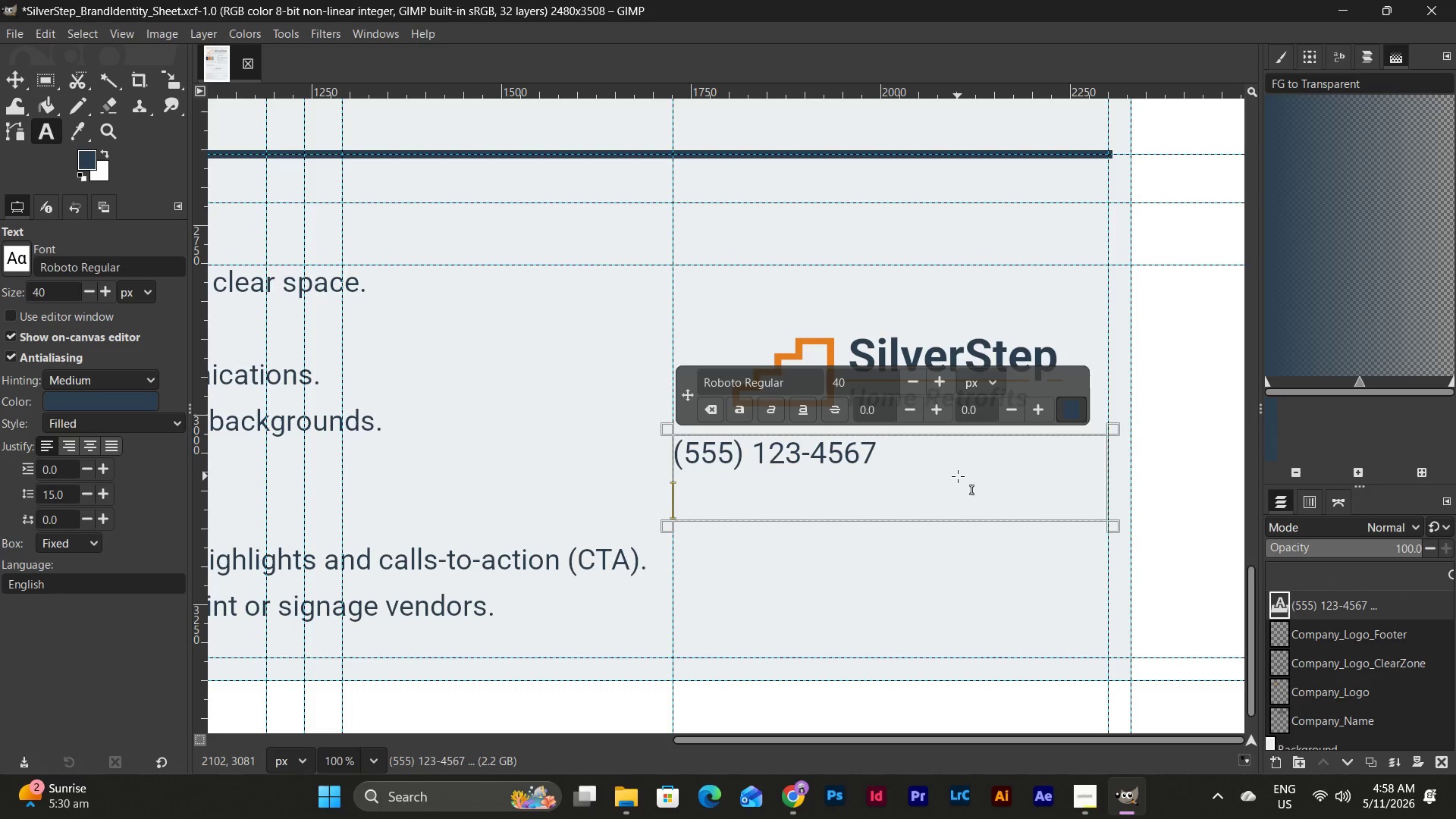 
type(info@silverstep)
 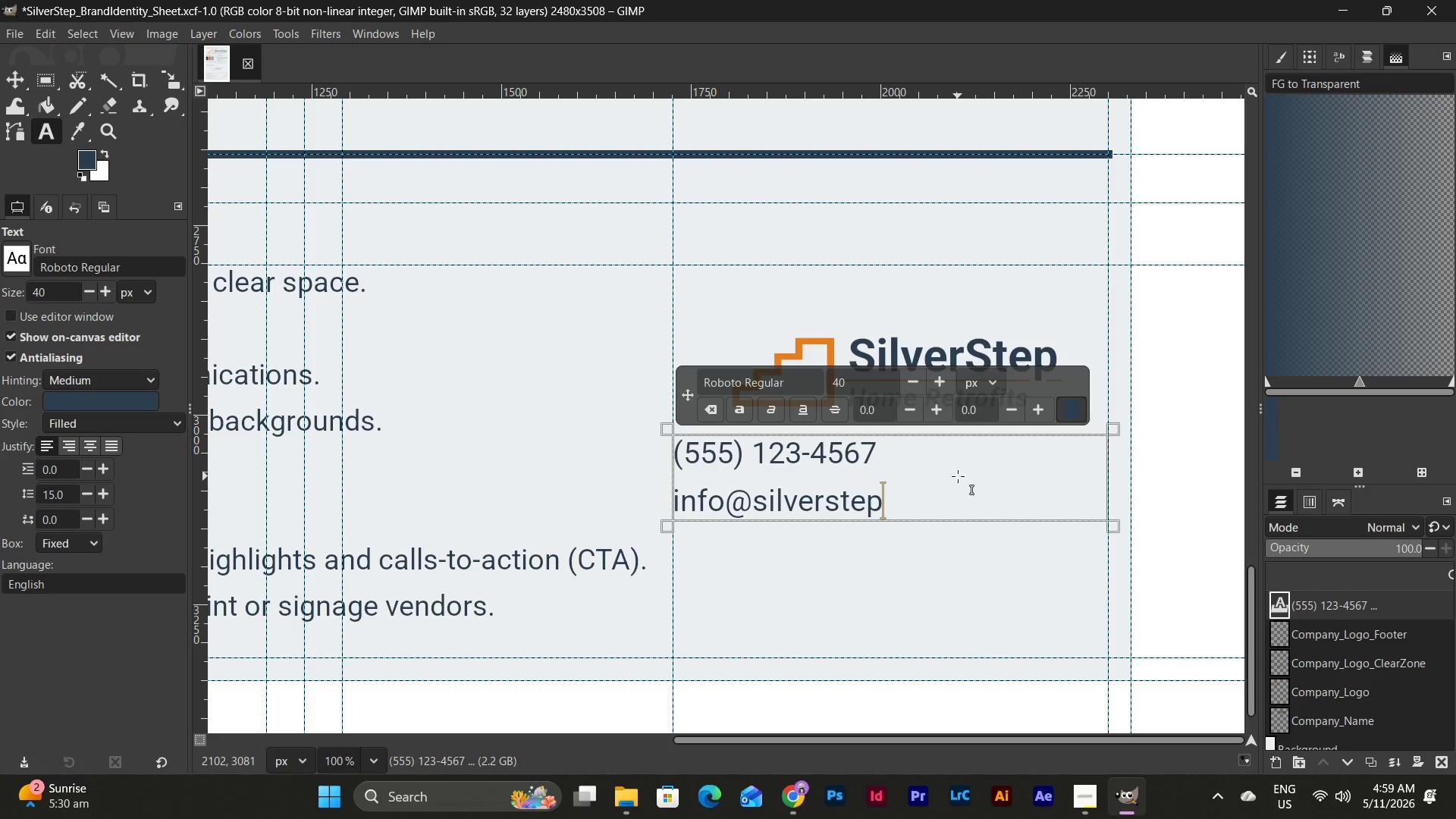 
wait(5.8)
 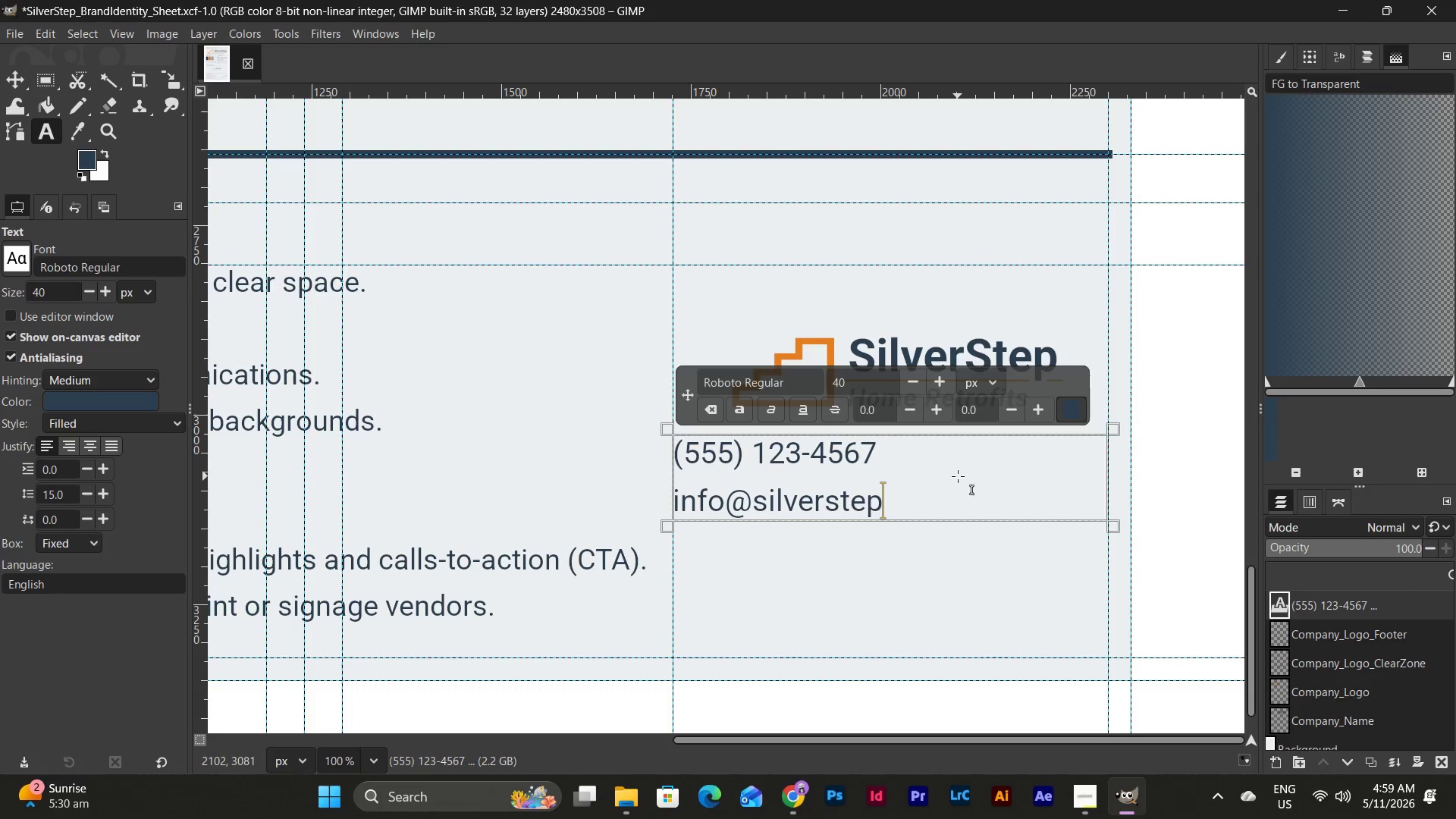 
type(.cp)
key(Backspace)
type(om)
 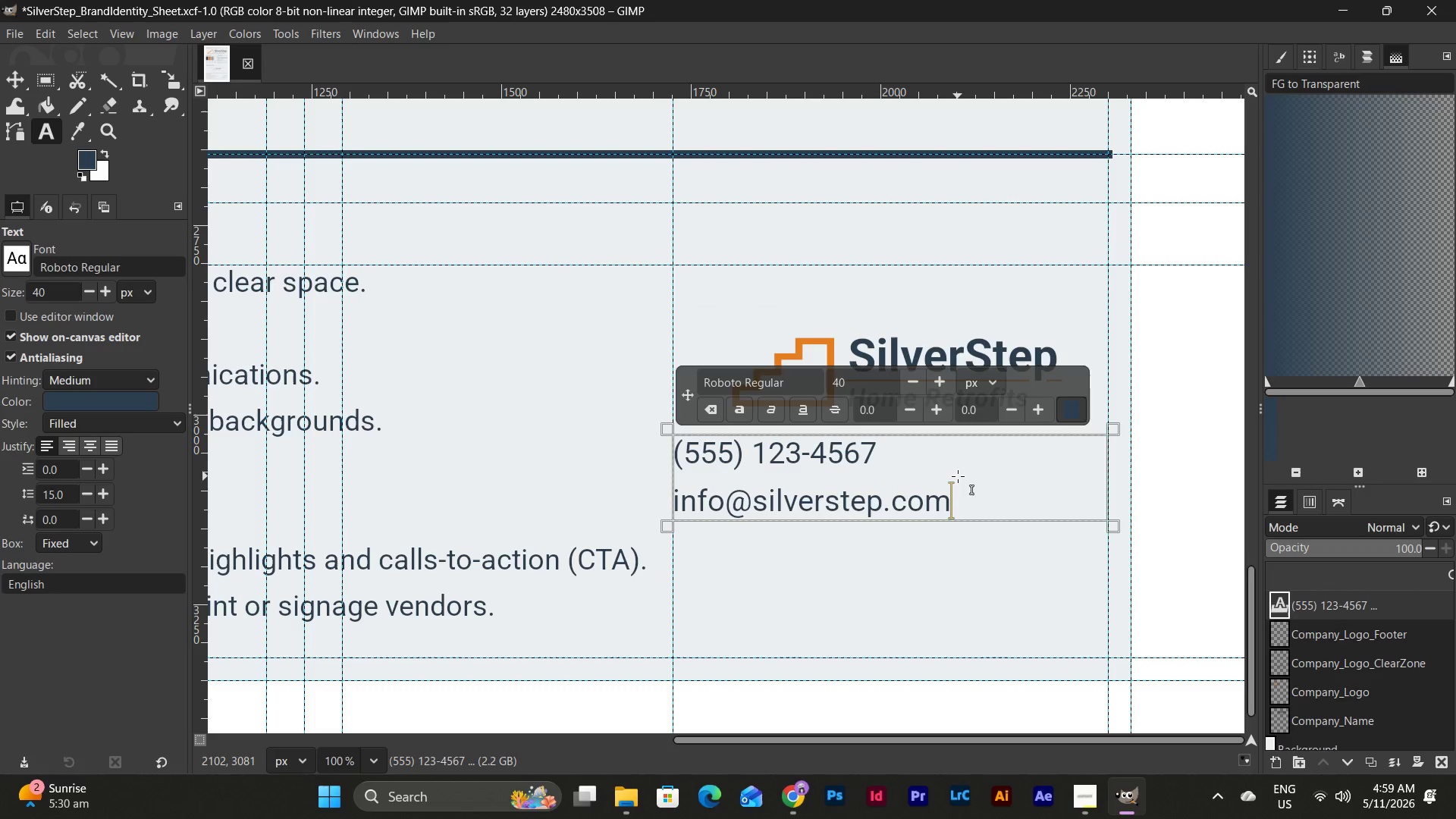 
key(Enter)
 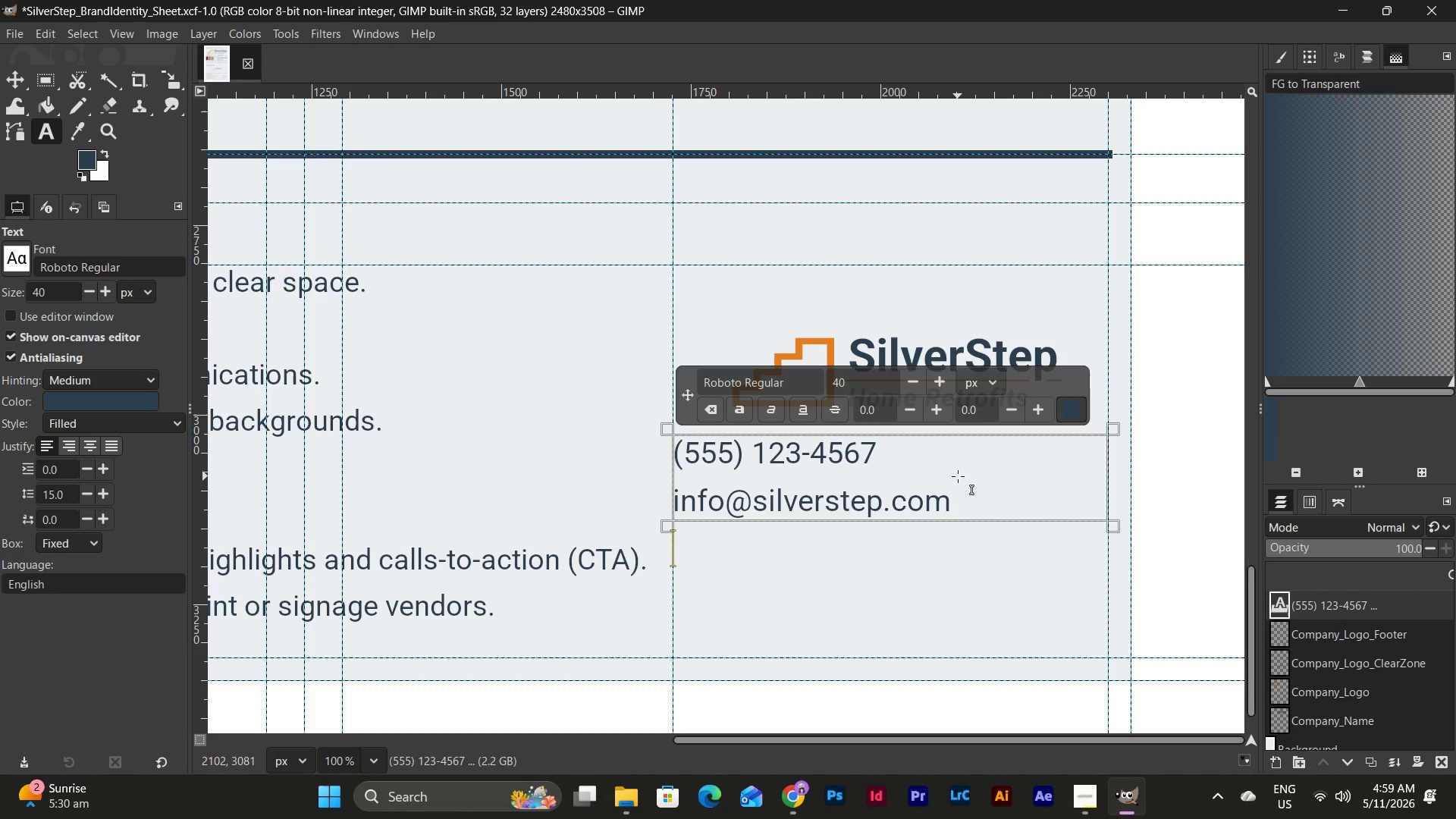 
type(www.silverstep.com)
 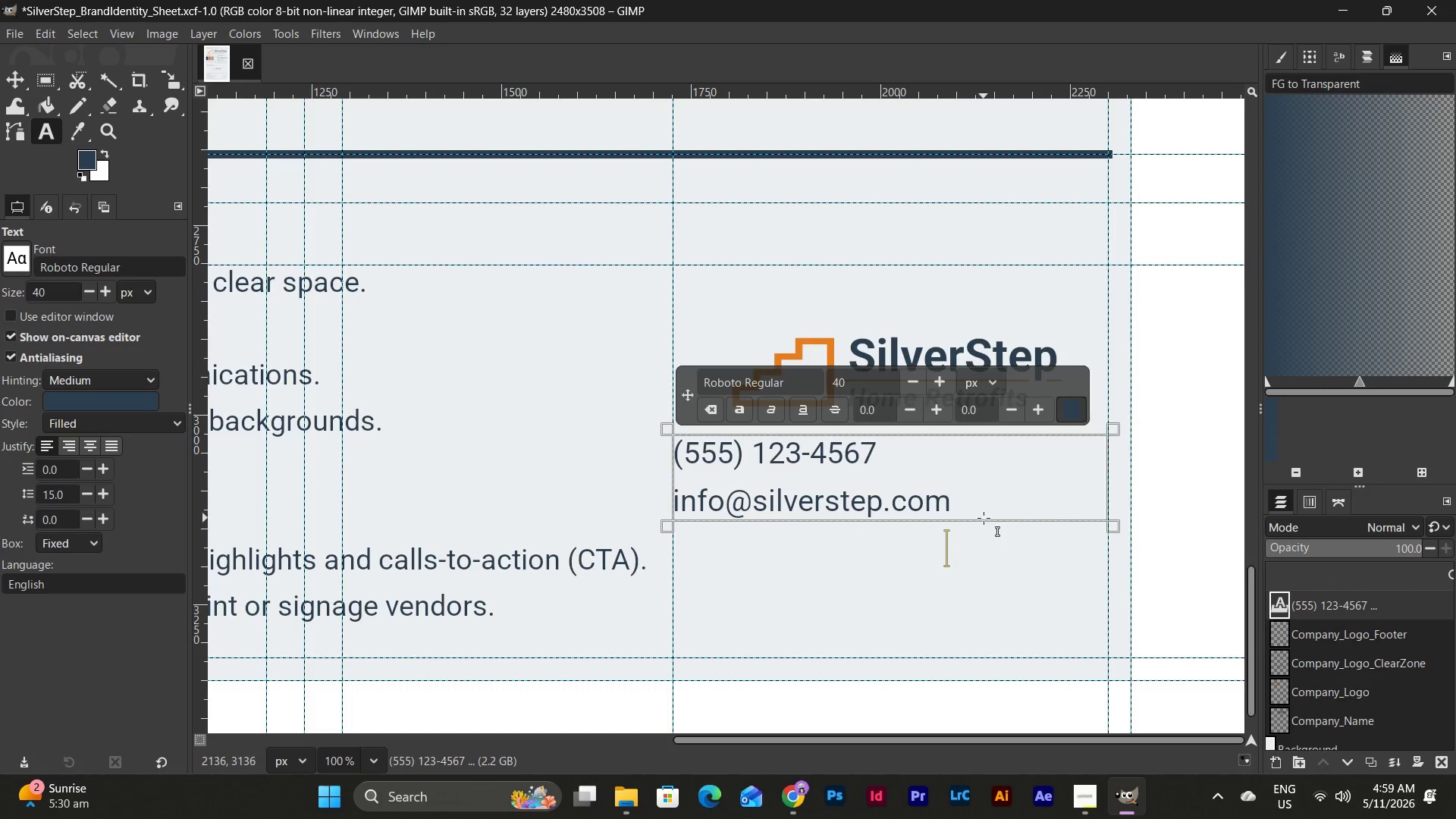 
left_click_drag(start_coordinate=[987, 529], to_coordinate=[992, 577])
 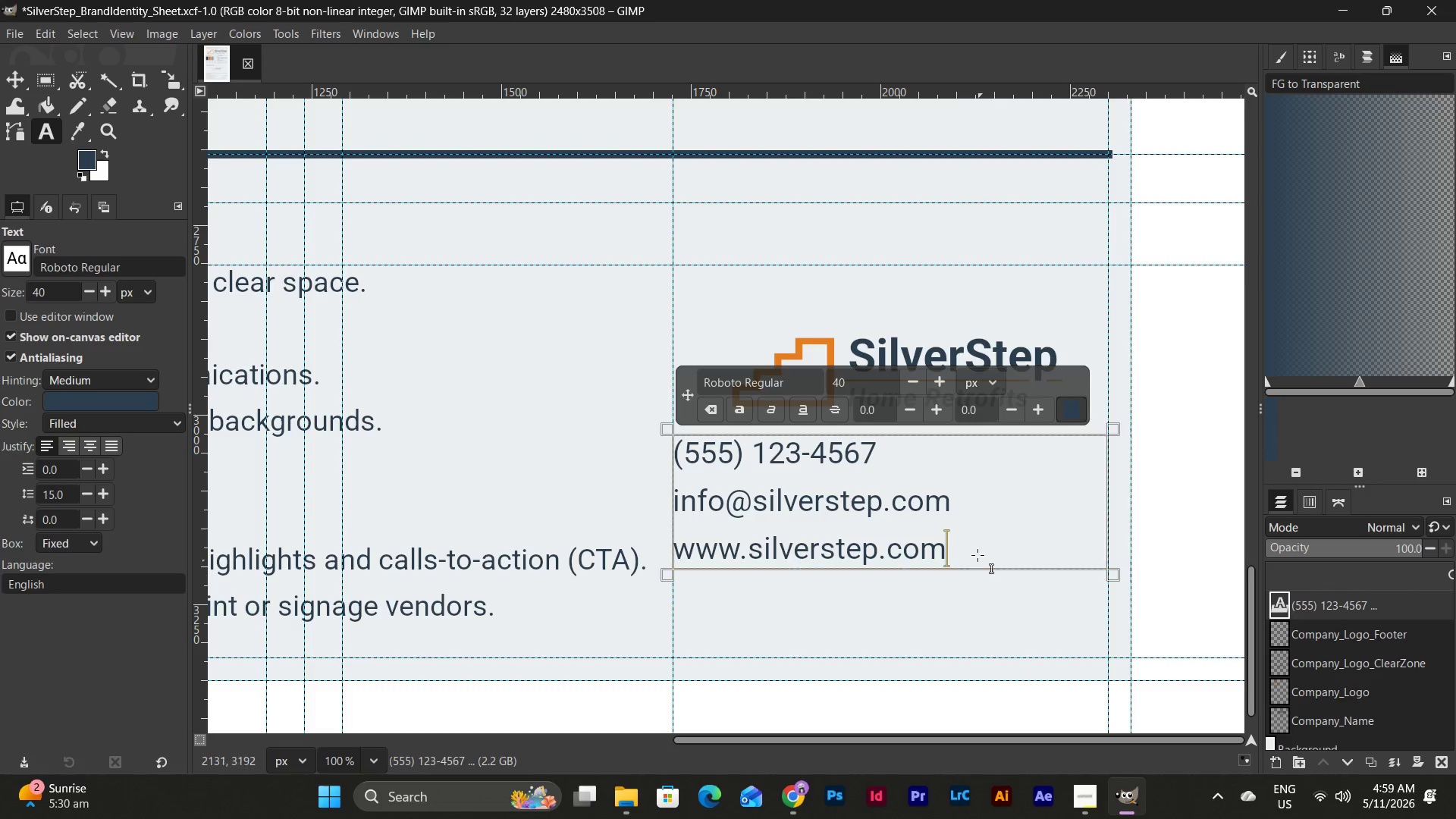 
left_click_drag(start_coordinate=[978, 550], to_coordinate=[645, 446])
 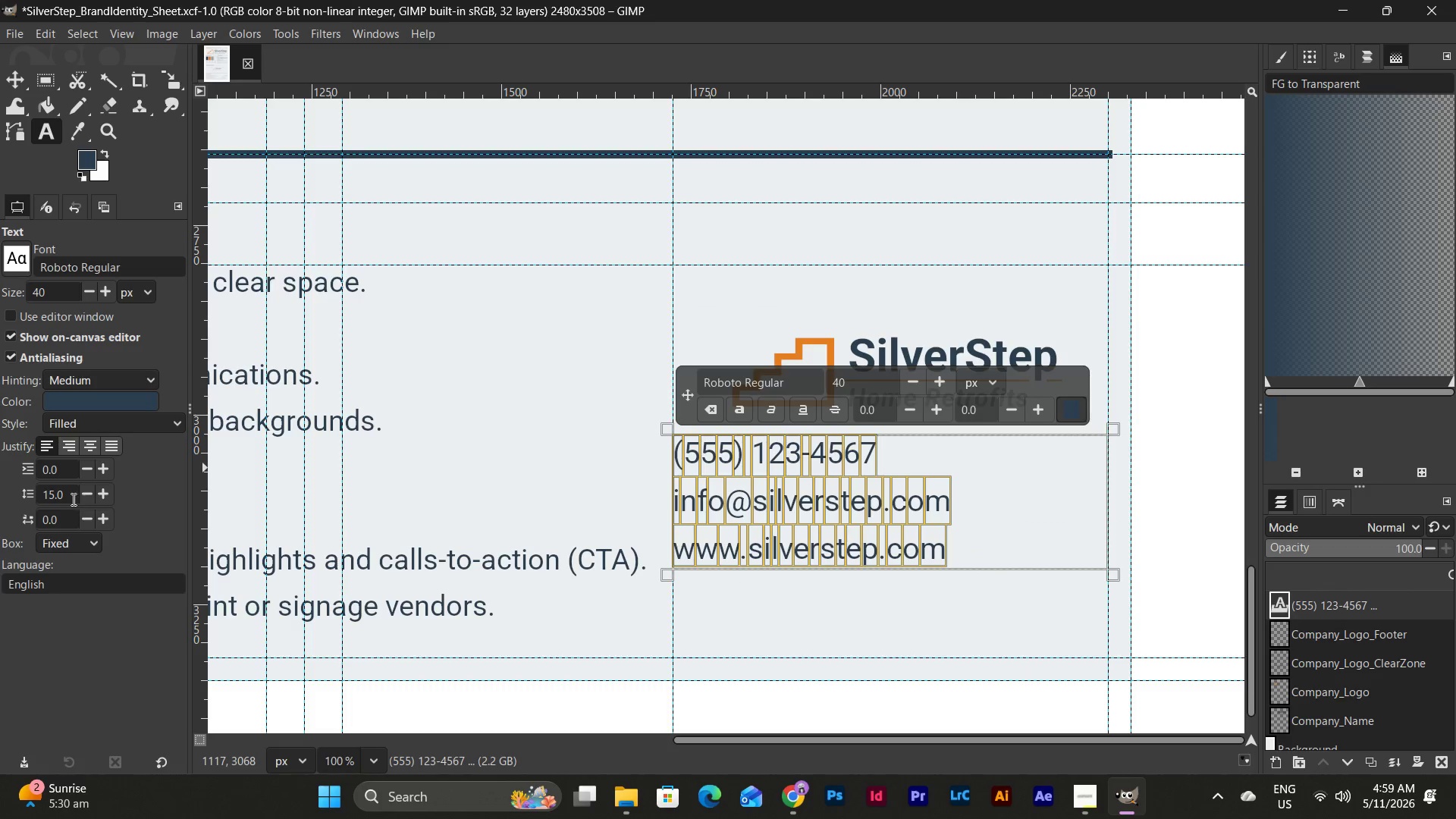 
left_click_drag(start_coordinate=[72, 493], to_coordinate=[0, 487])
 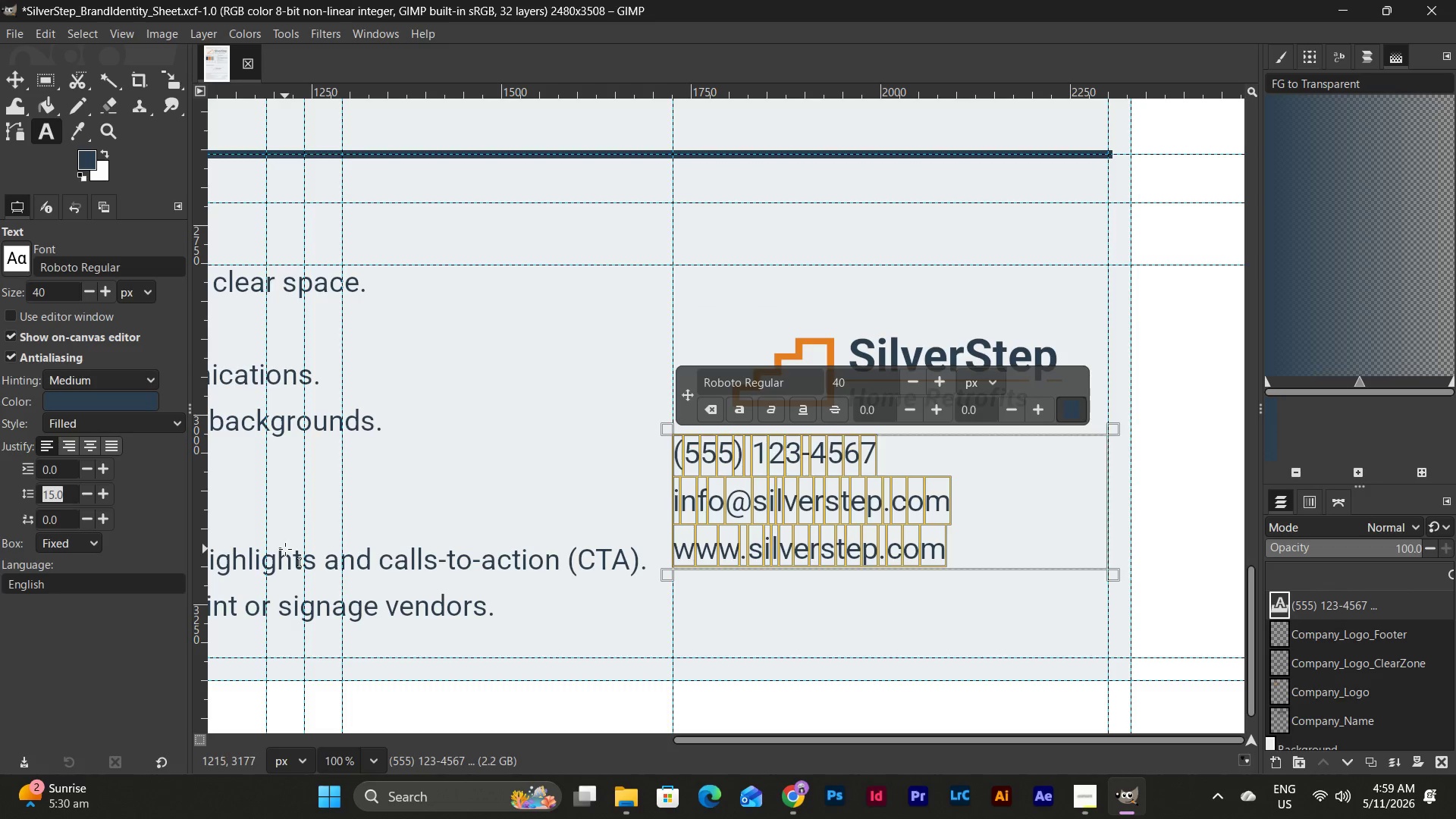 
key(Numpad0)
 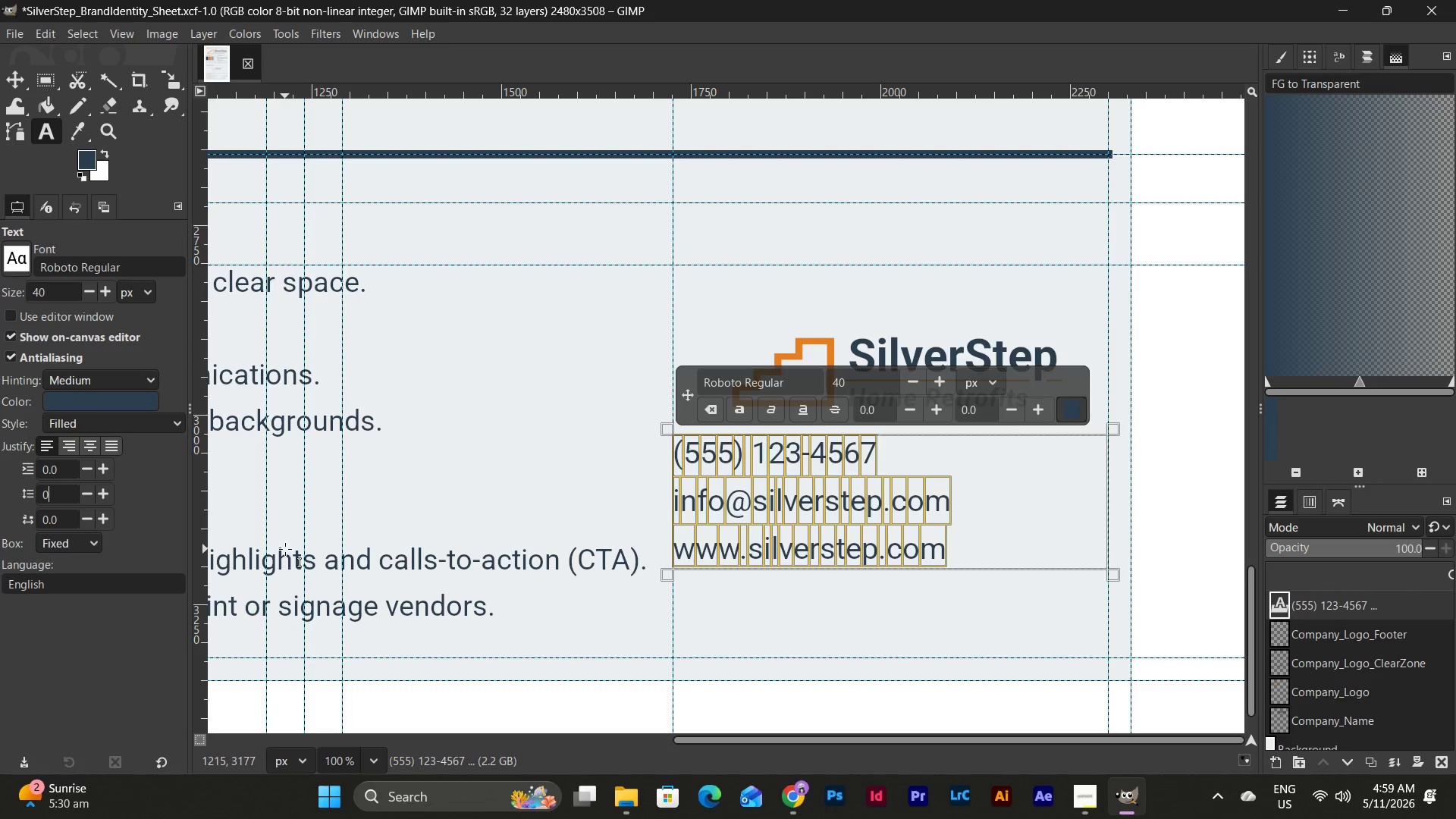 
key(NumpadEnter)
 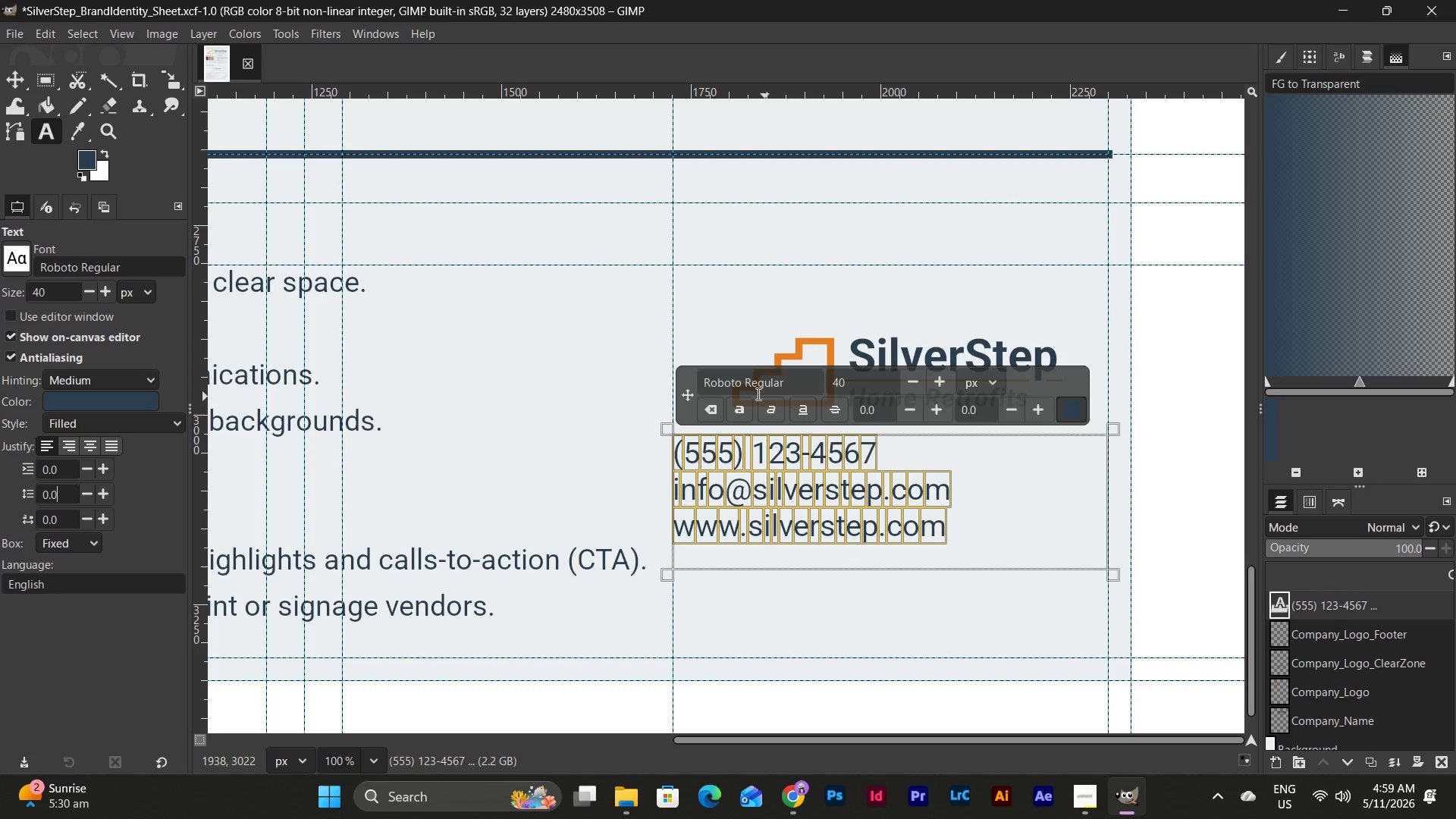 
left_click([745, 412])
 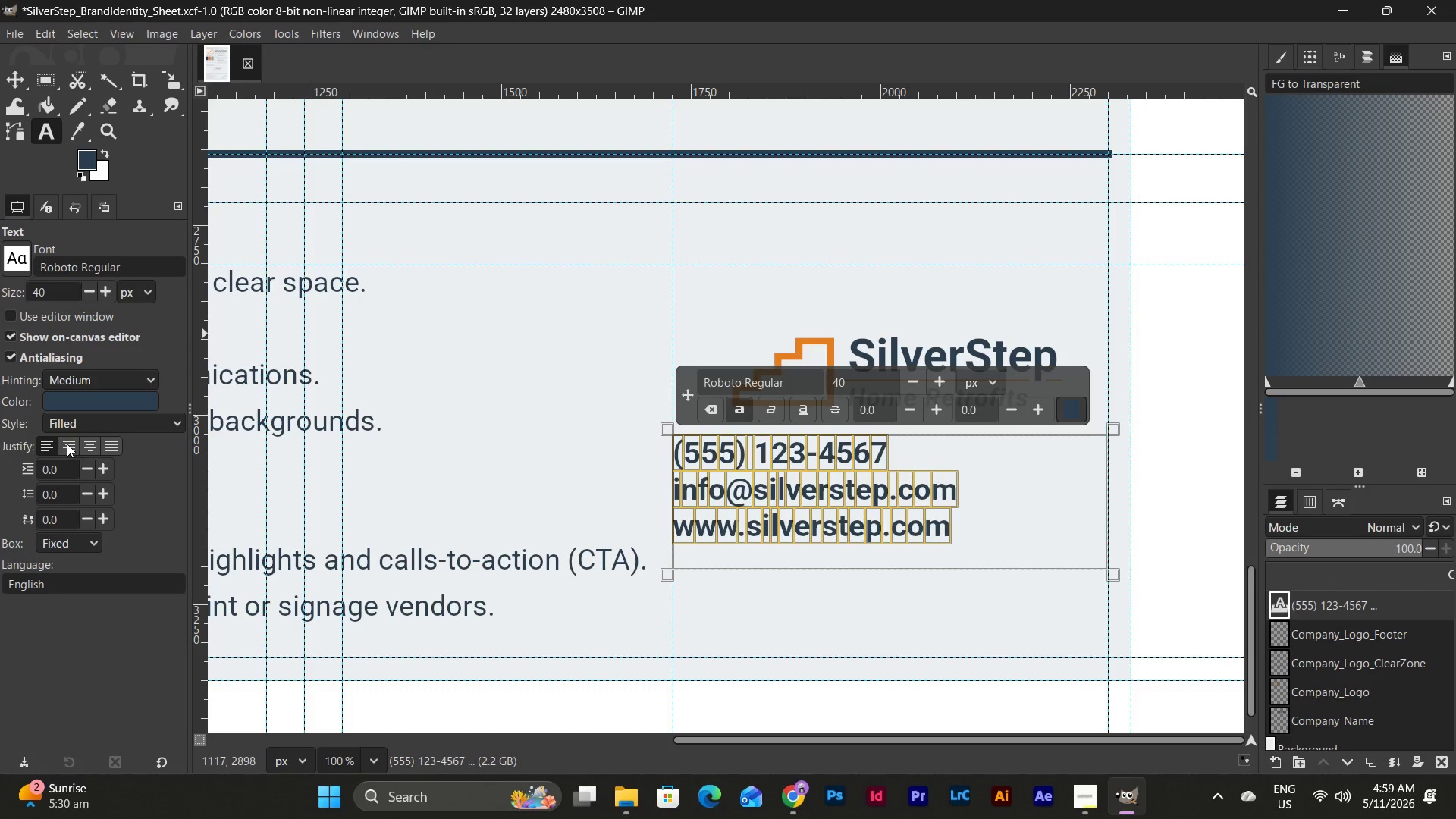 
left_click([93, 444])
 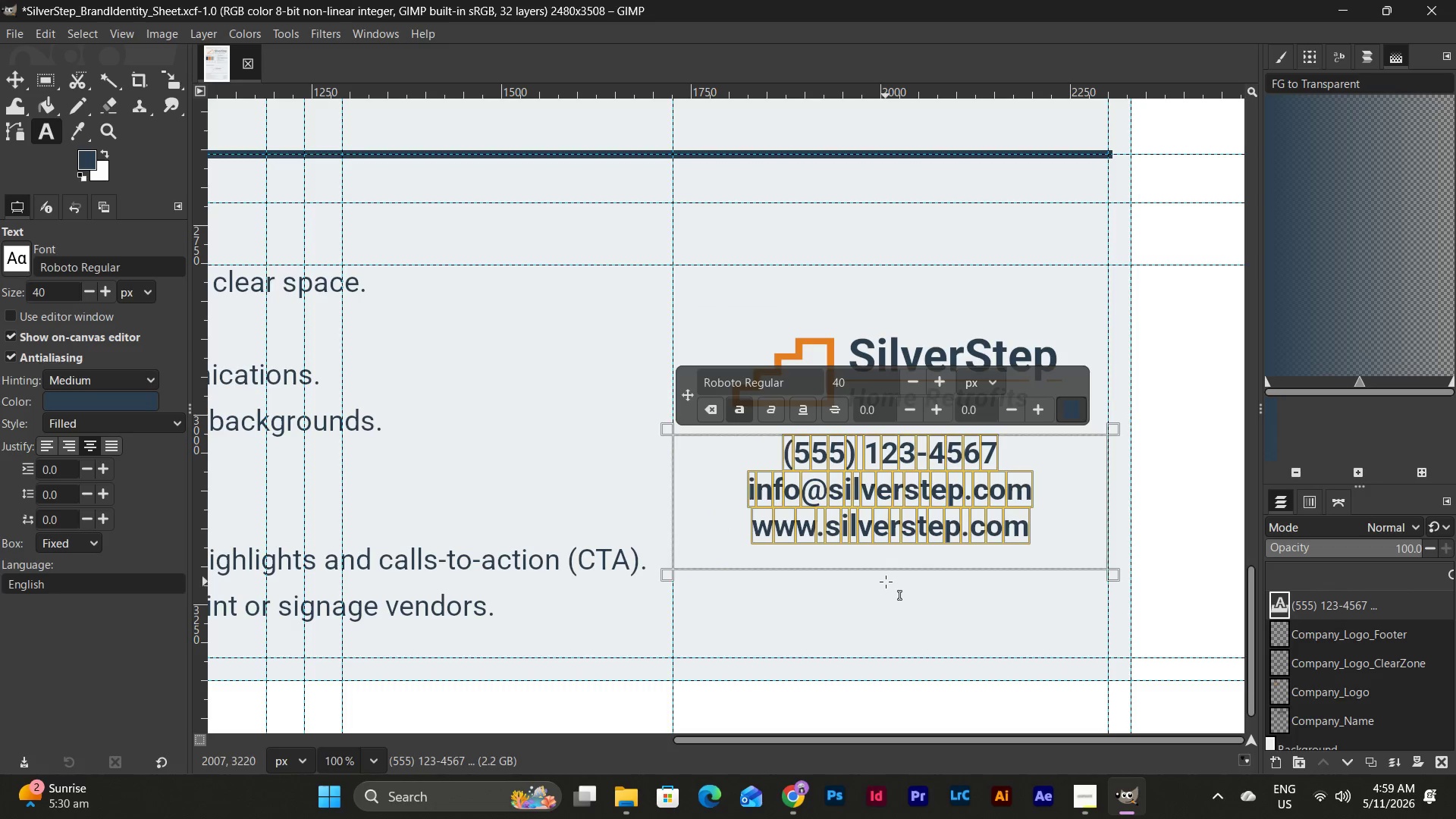 
left_click_drag(start_coordinate=[886, 578], to_coordinate=[903, 553])
 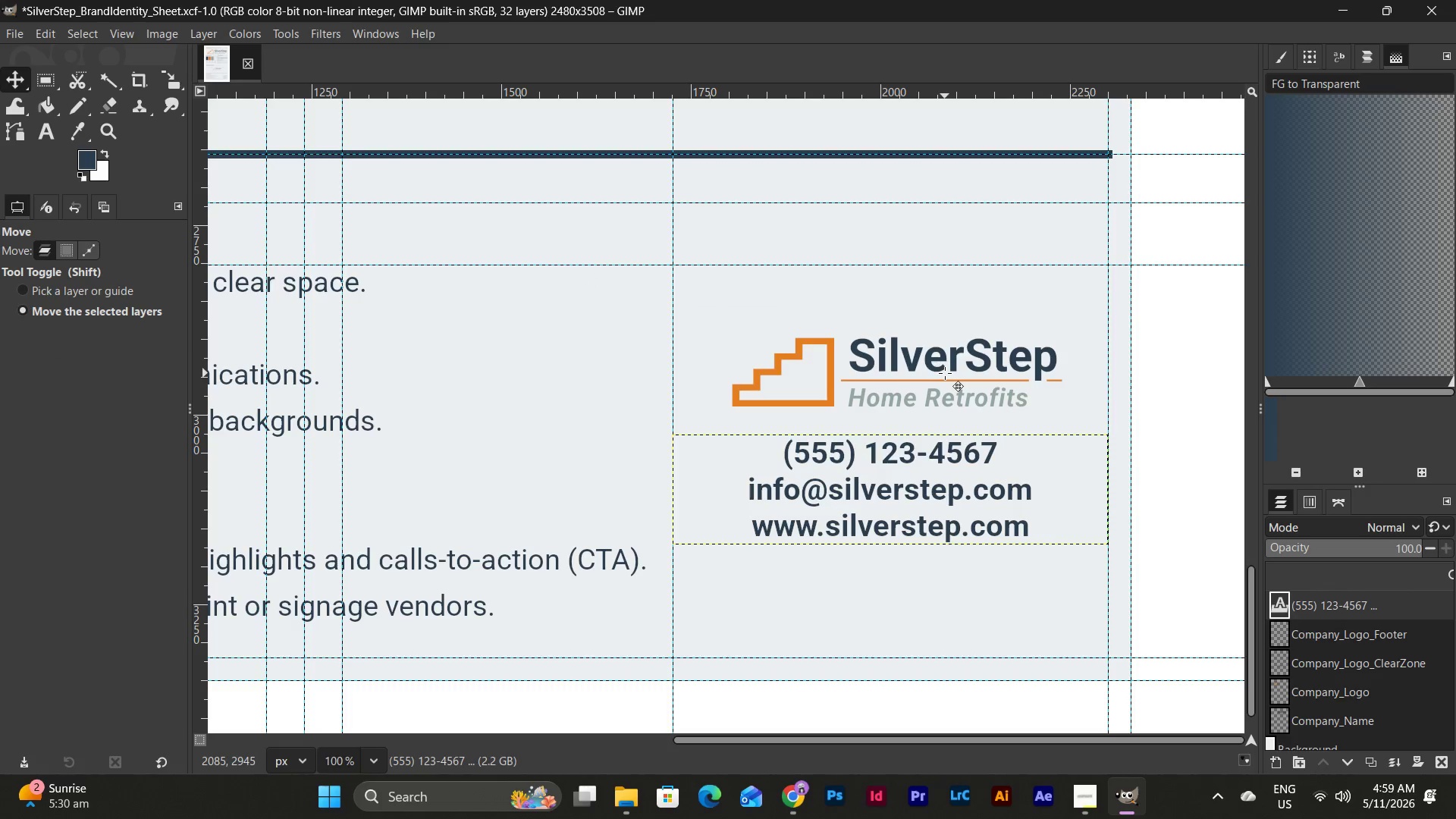 
wait(6.56)
 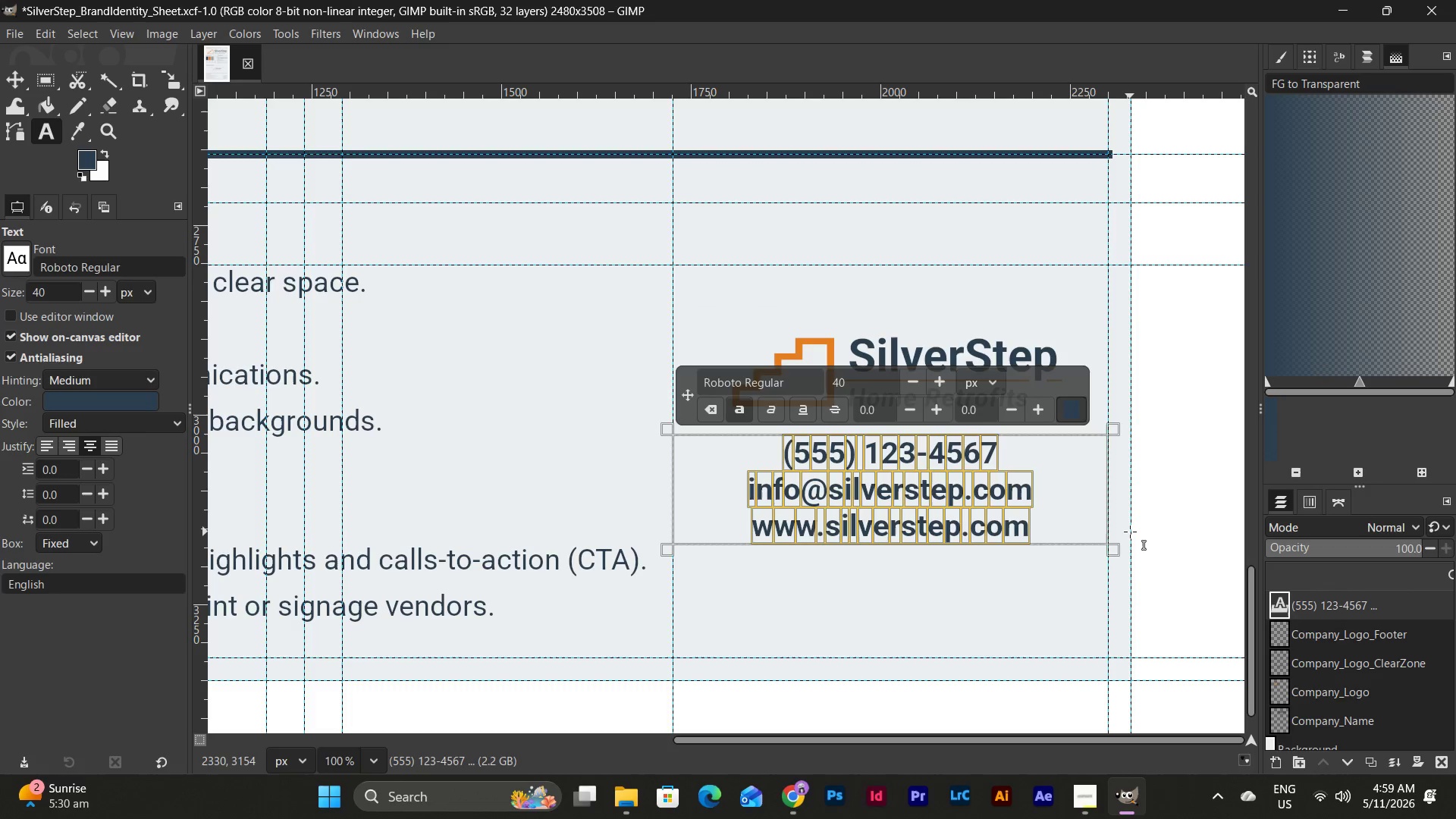 
left_click([1346, 601])
 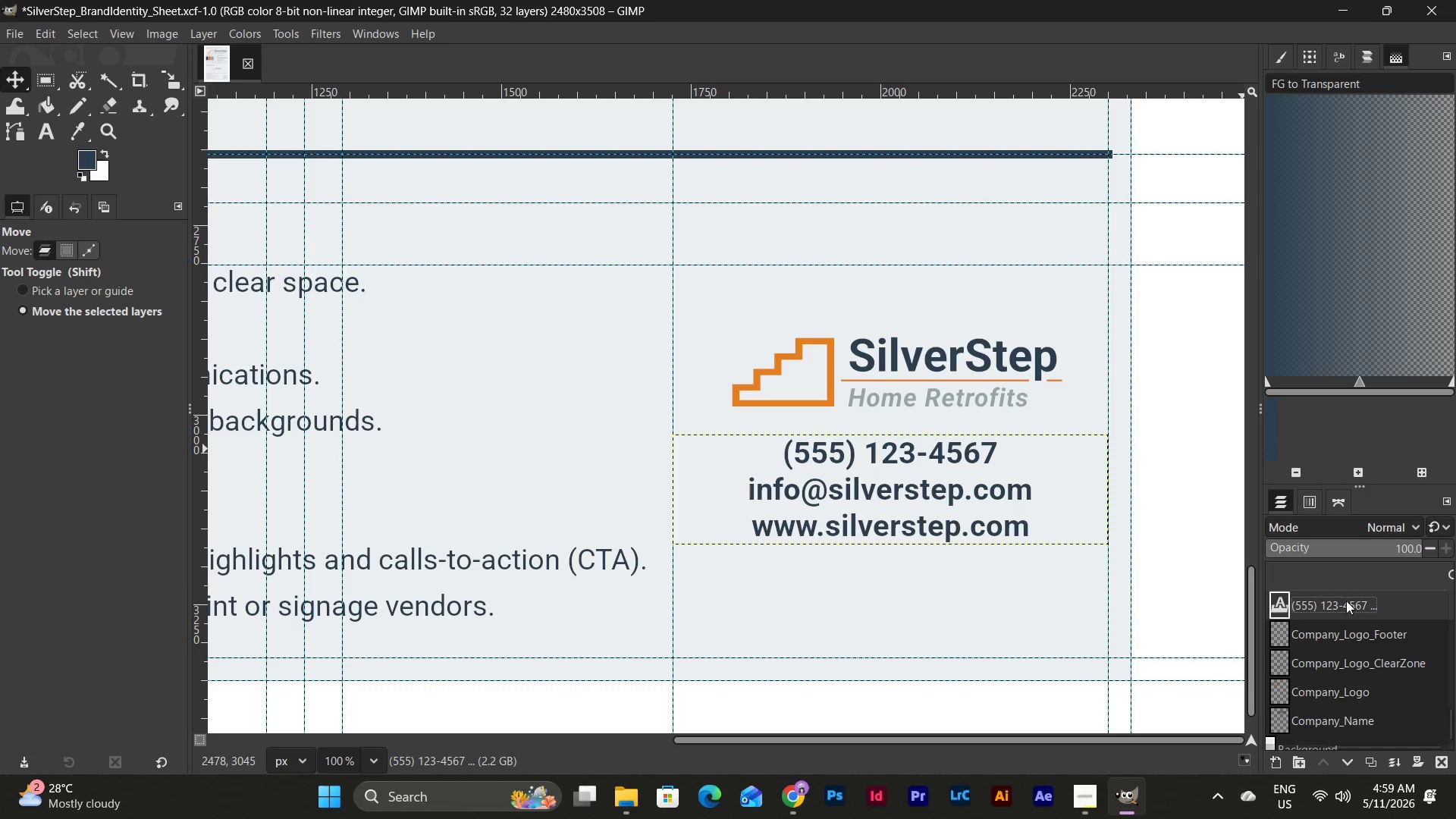 
hold_key(key=ShiftLeft, duration=0.77)
left_click([1375, 640])
 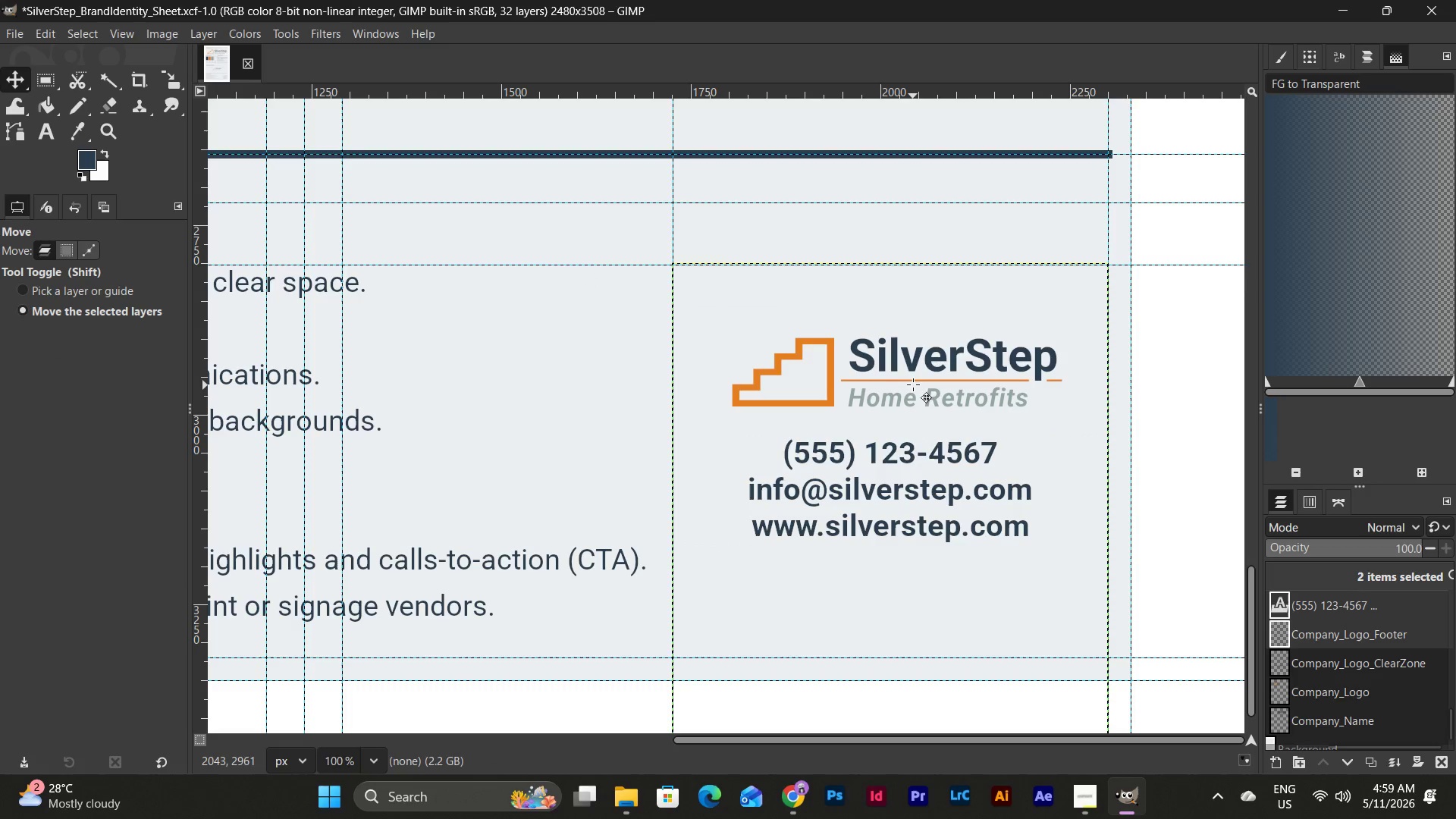 
left_click_drag(start_coordinate=[914, 382], to_coordinate=[917, 410])